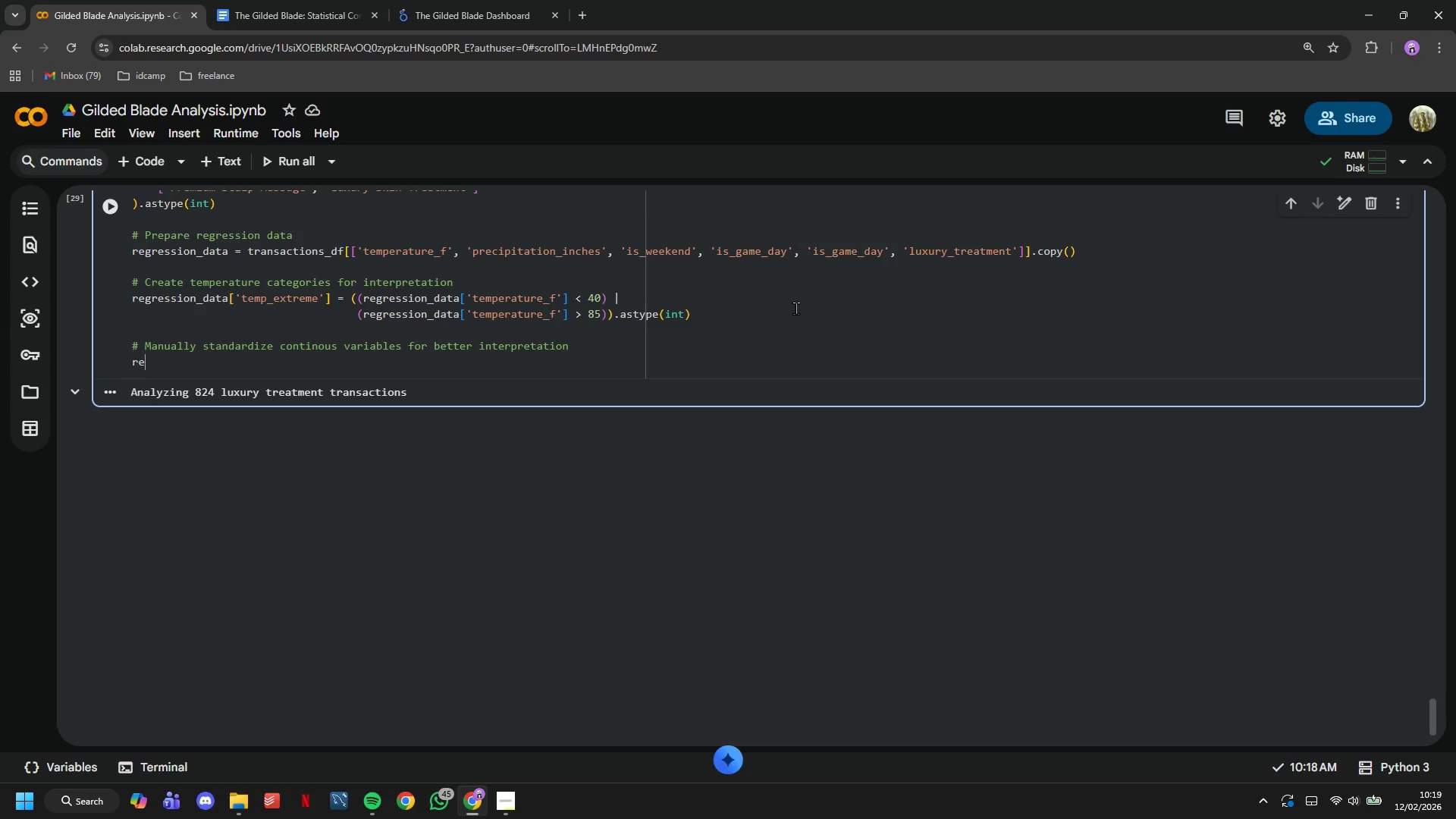 
key(Backspace)
 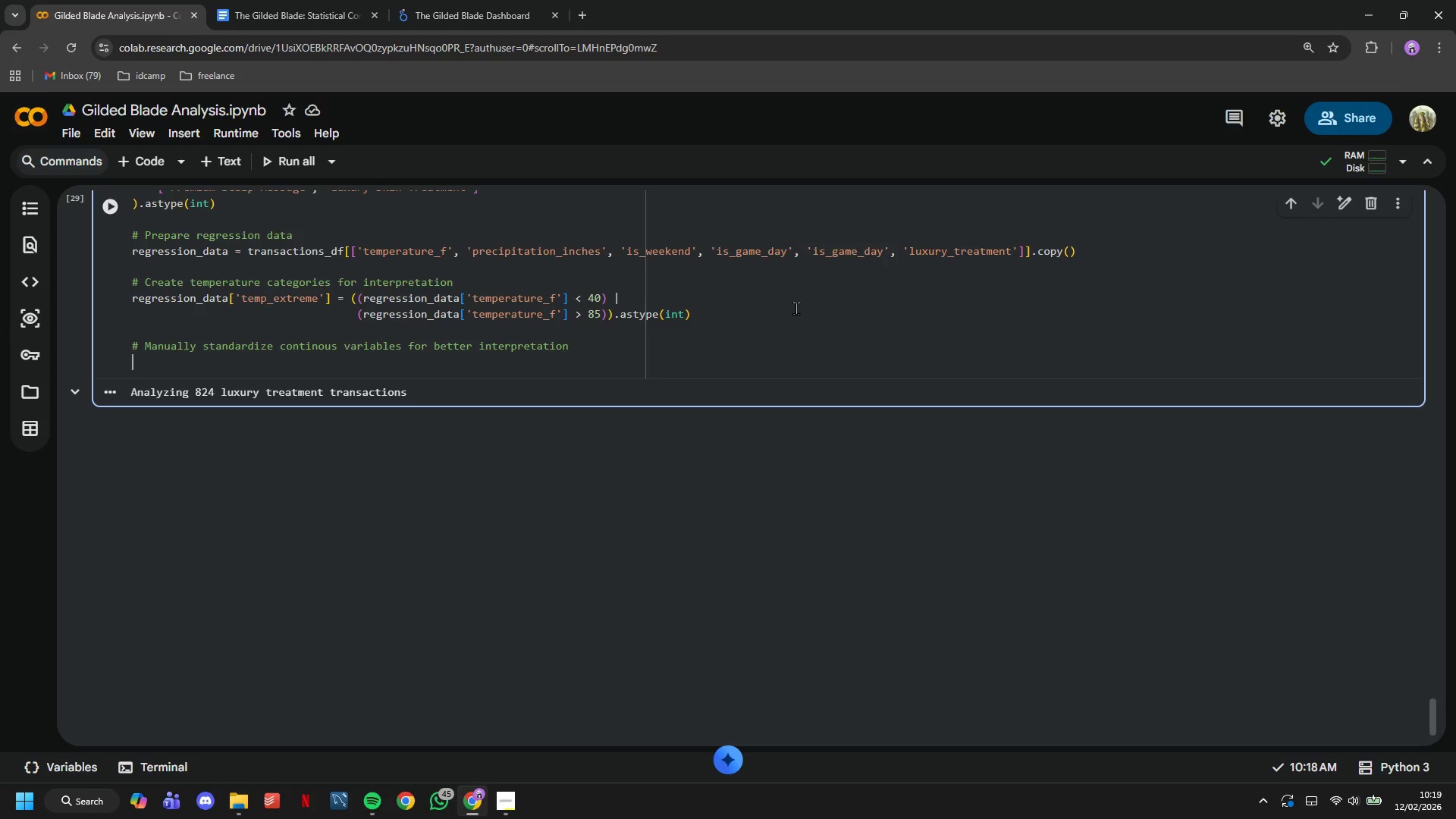 
key(Backspace)
 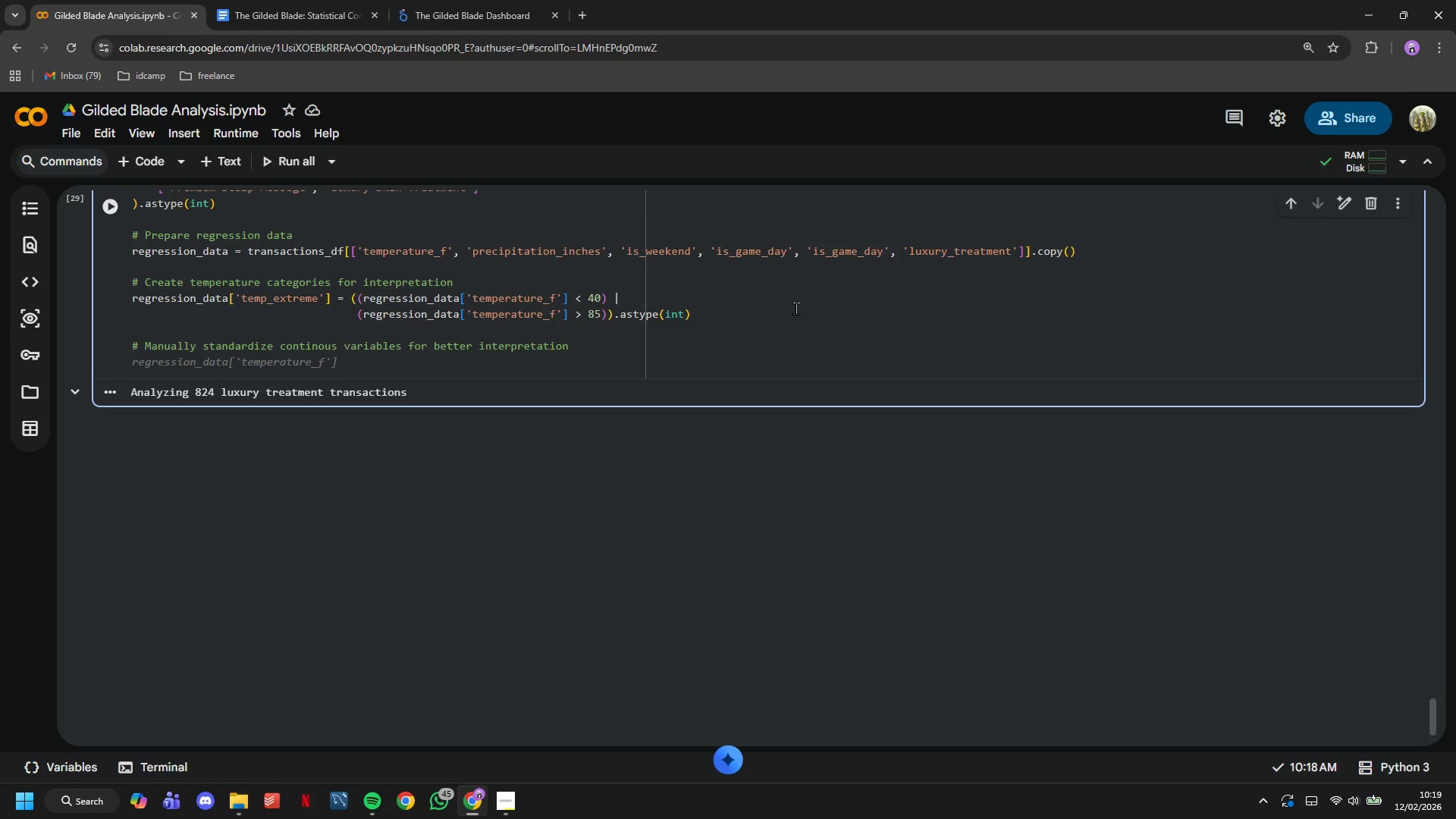 
type(def standardize(series)
 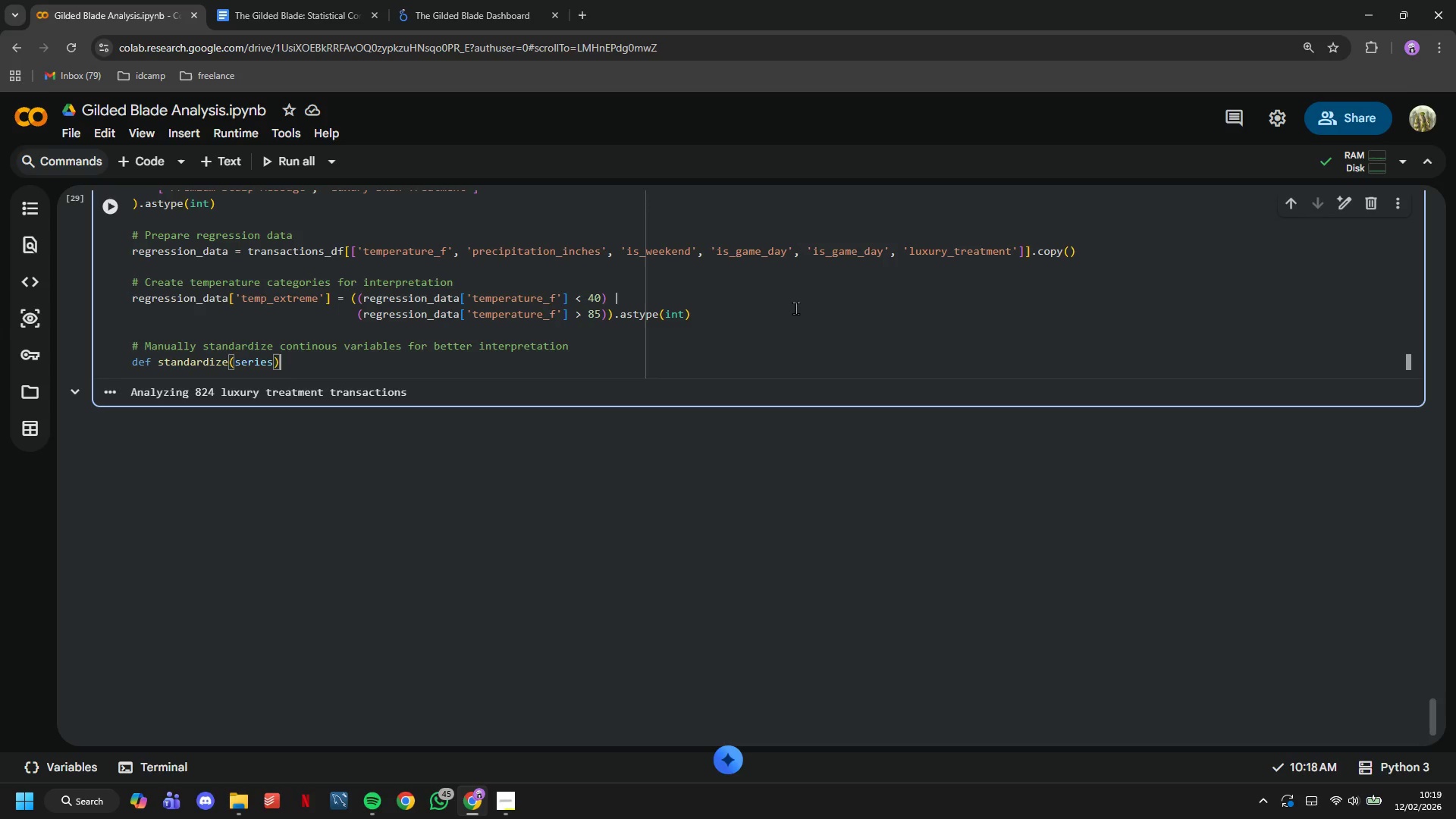 
 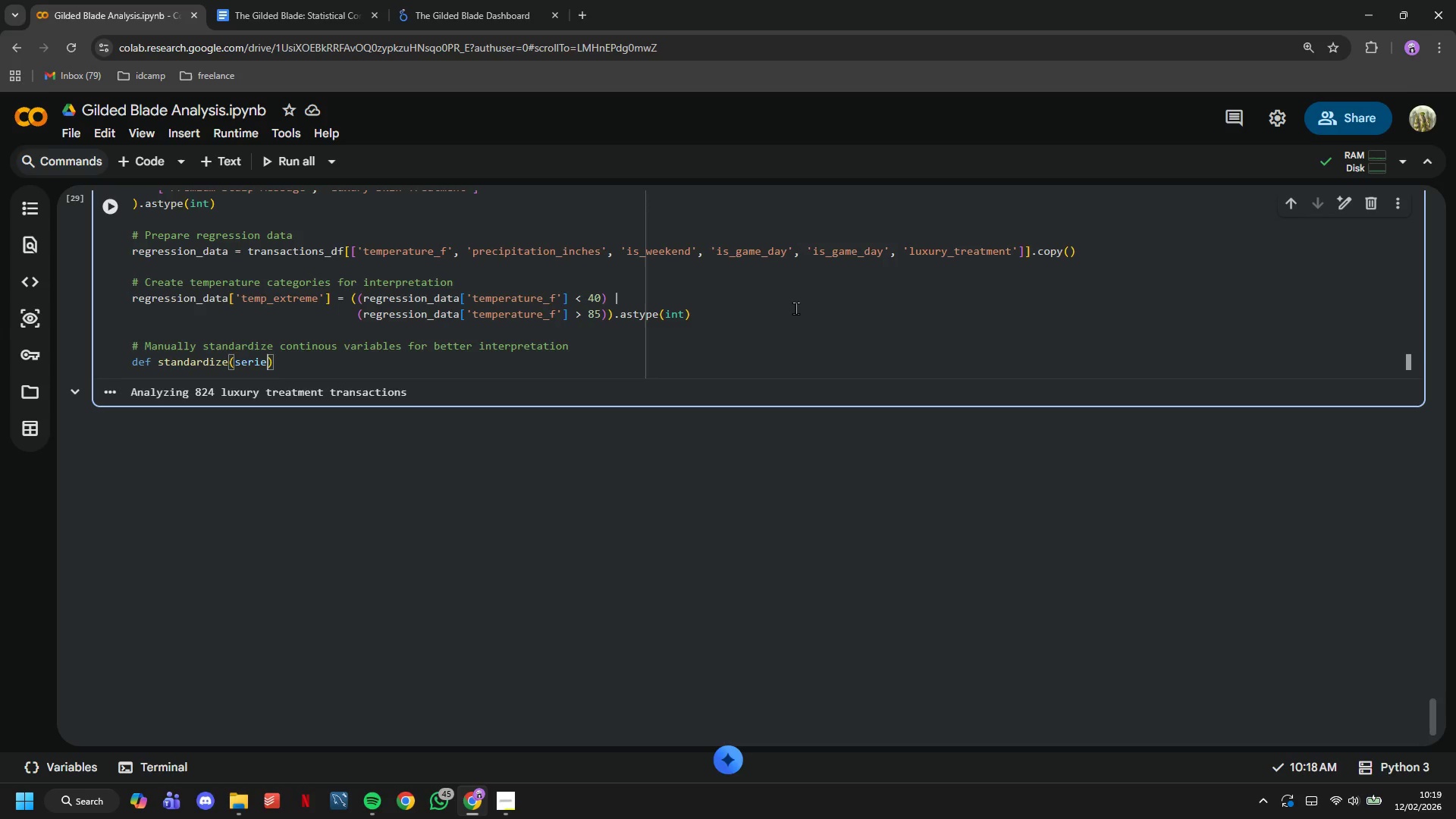 
key(ArrowRight)
 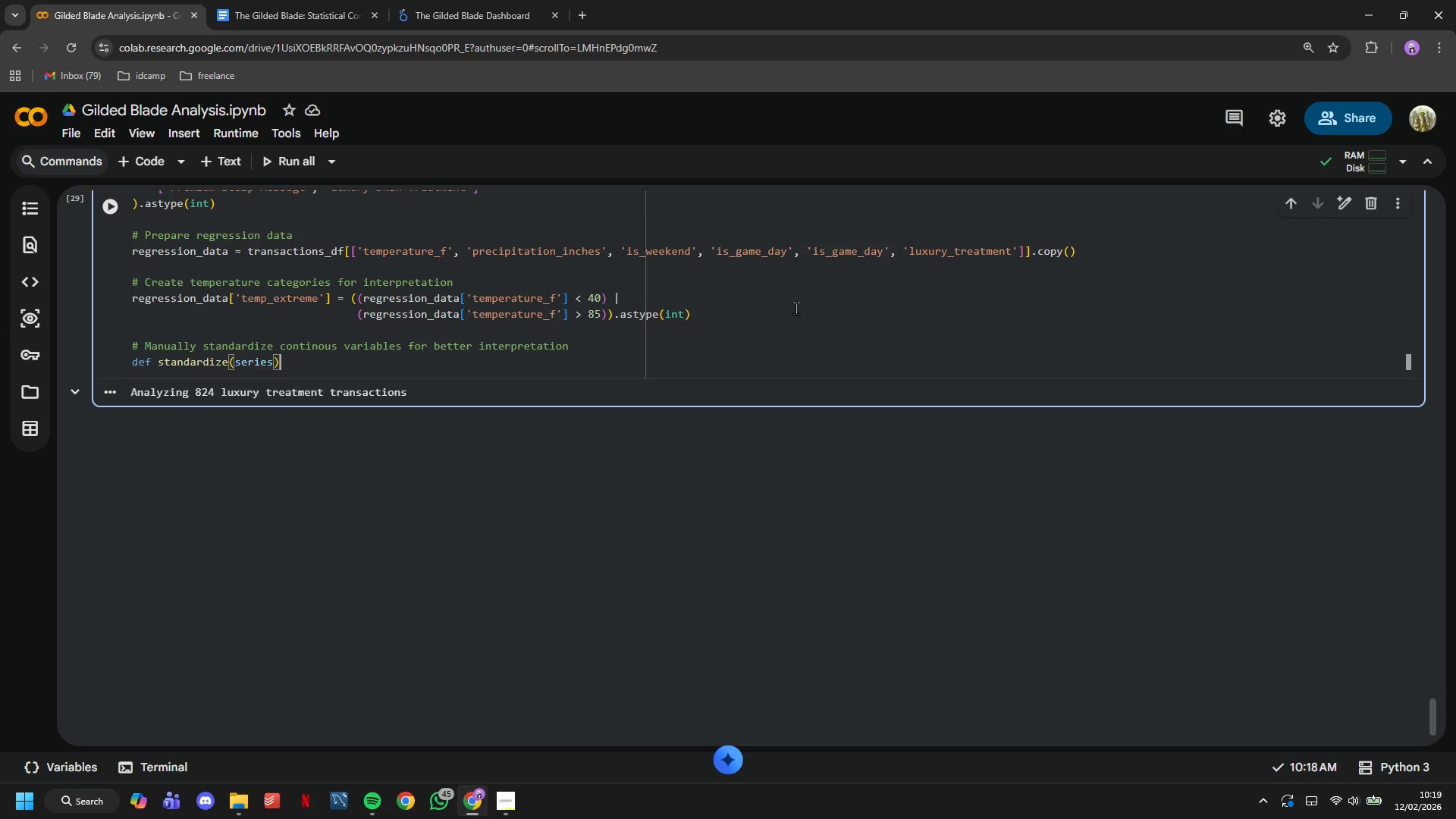 
key(Shift+Semicolon)
 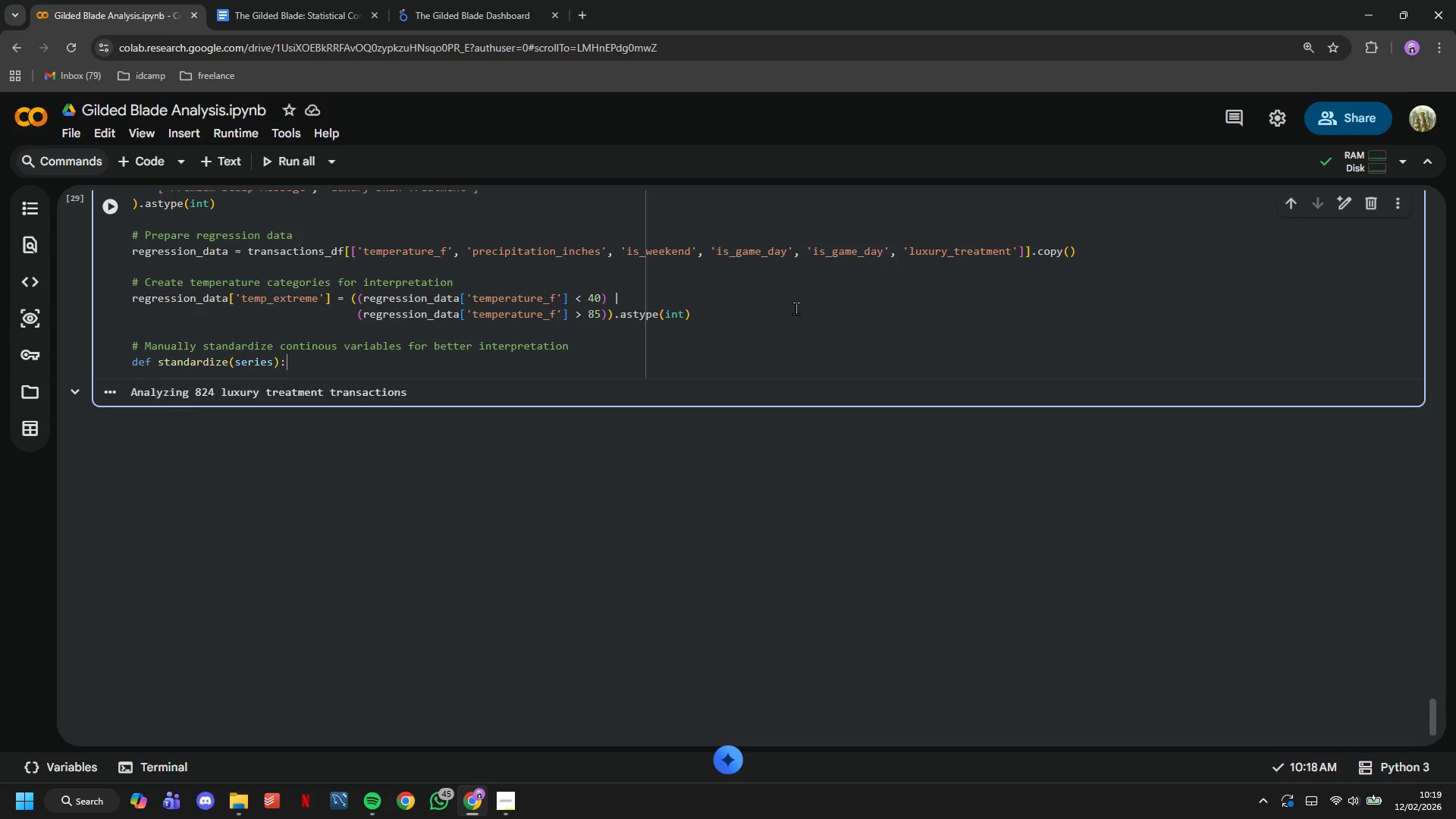 
key(Enter)
 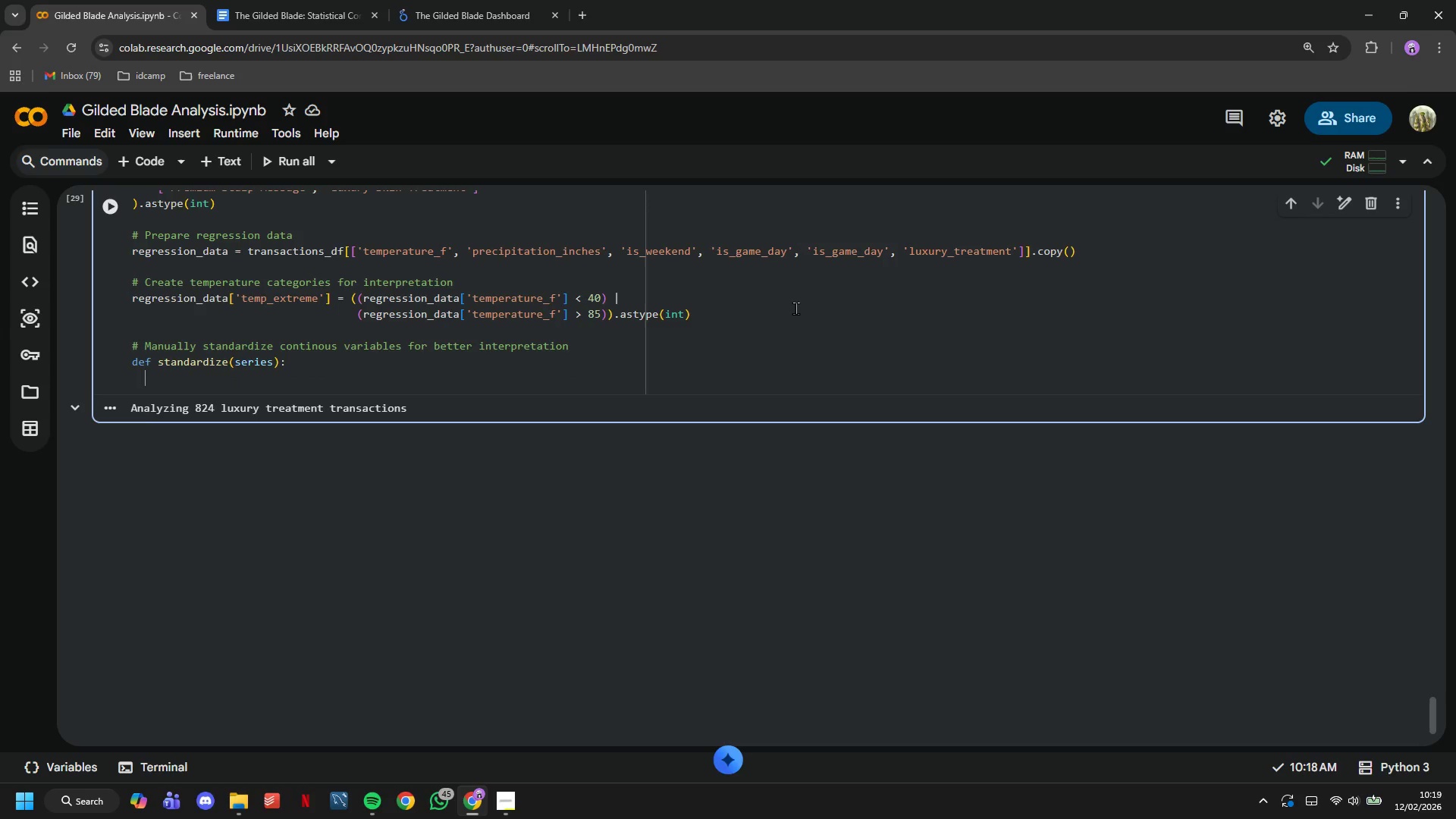 
type(retunr)
key(Backspace)
key(Backspace)
type(rn (series - series.mean()
 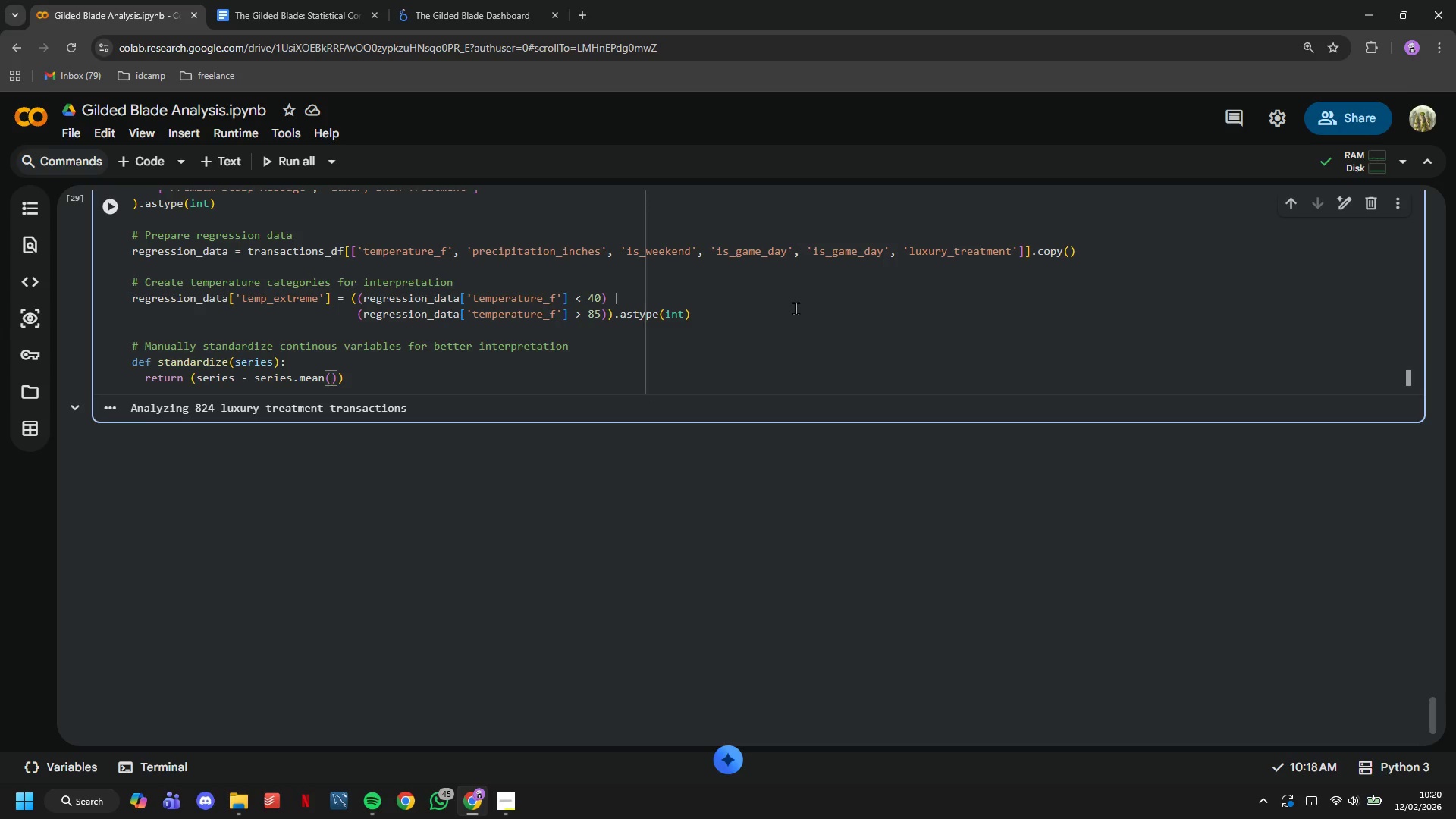 
key(ArrowRight)
 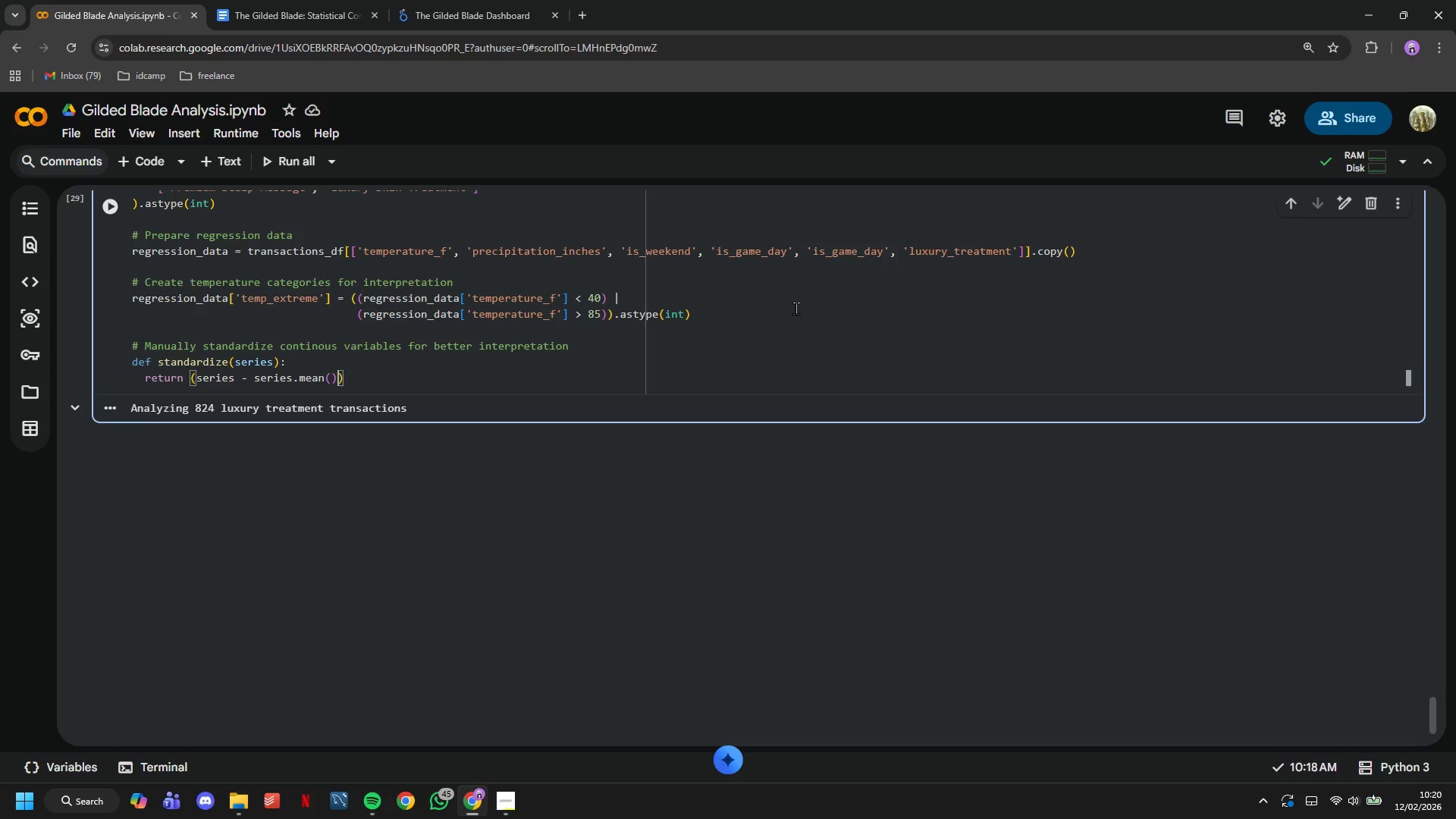 
key(ArrowRight)
 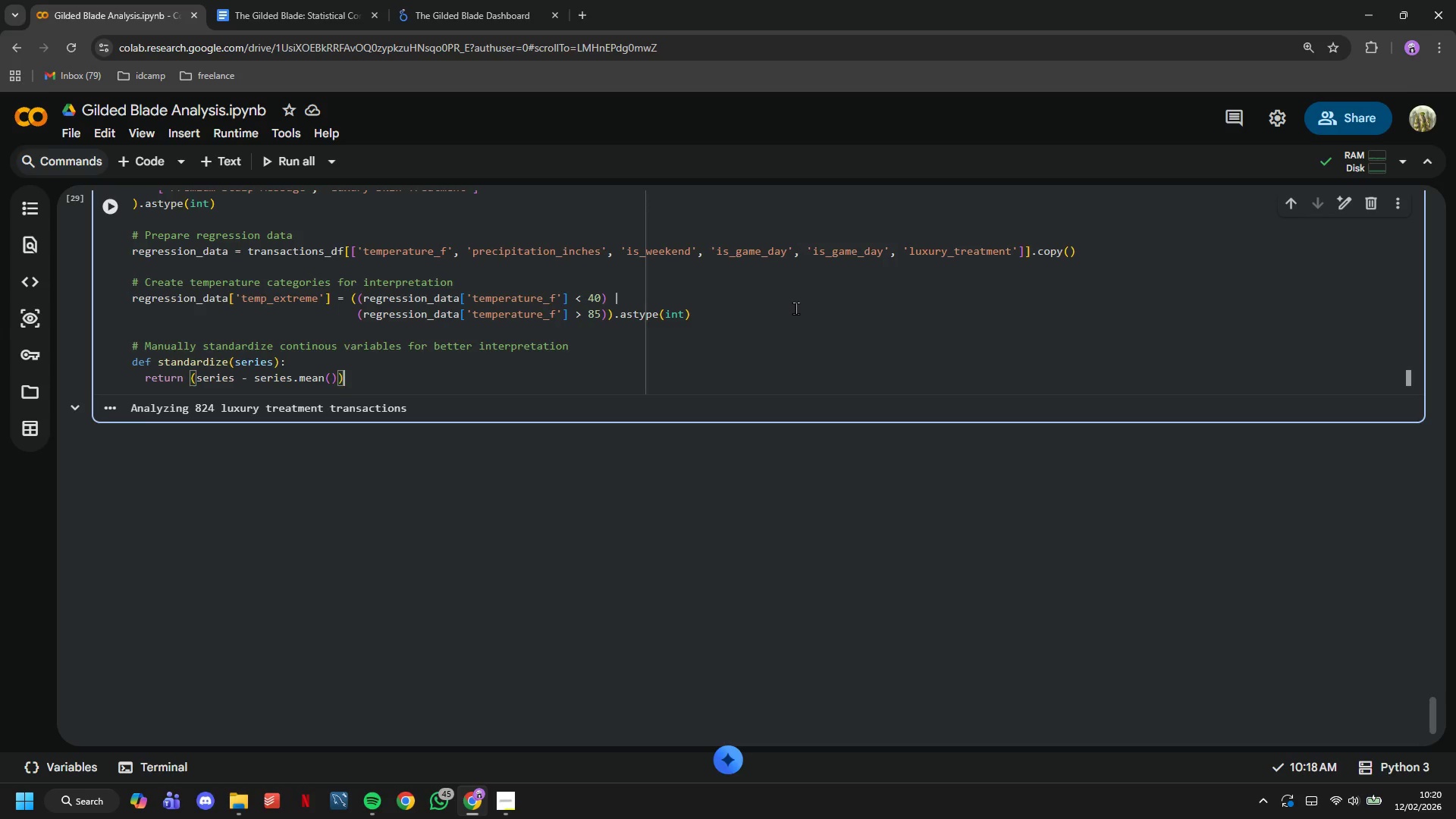 
type( / series.std()
 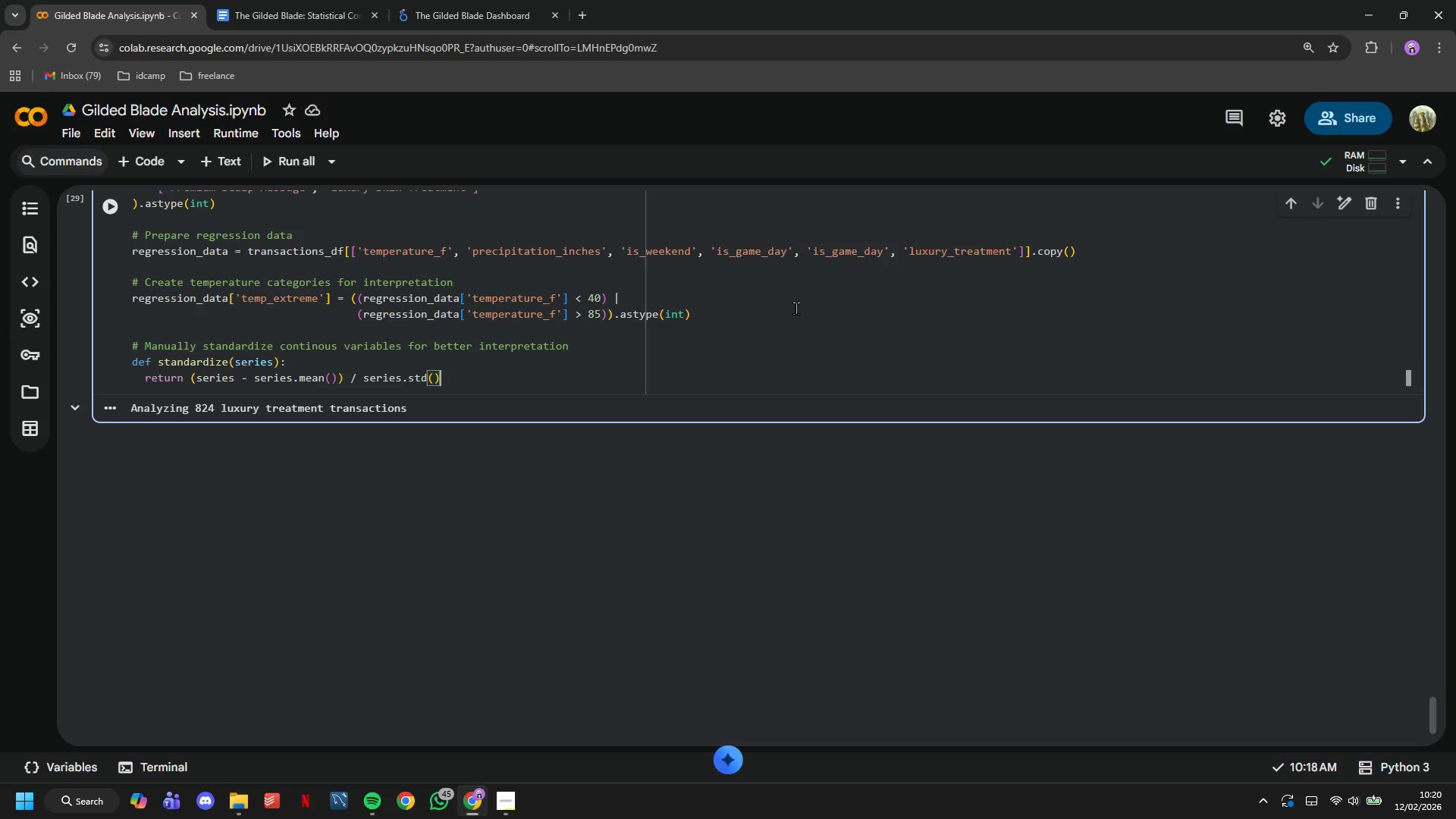 
key(ArrowRight)
 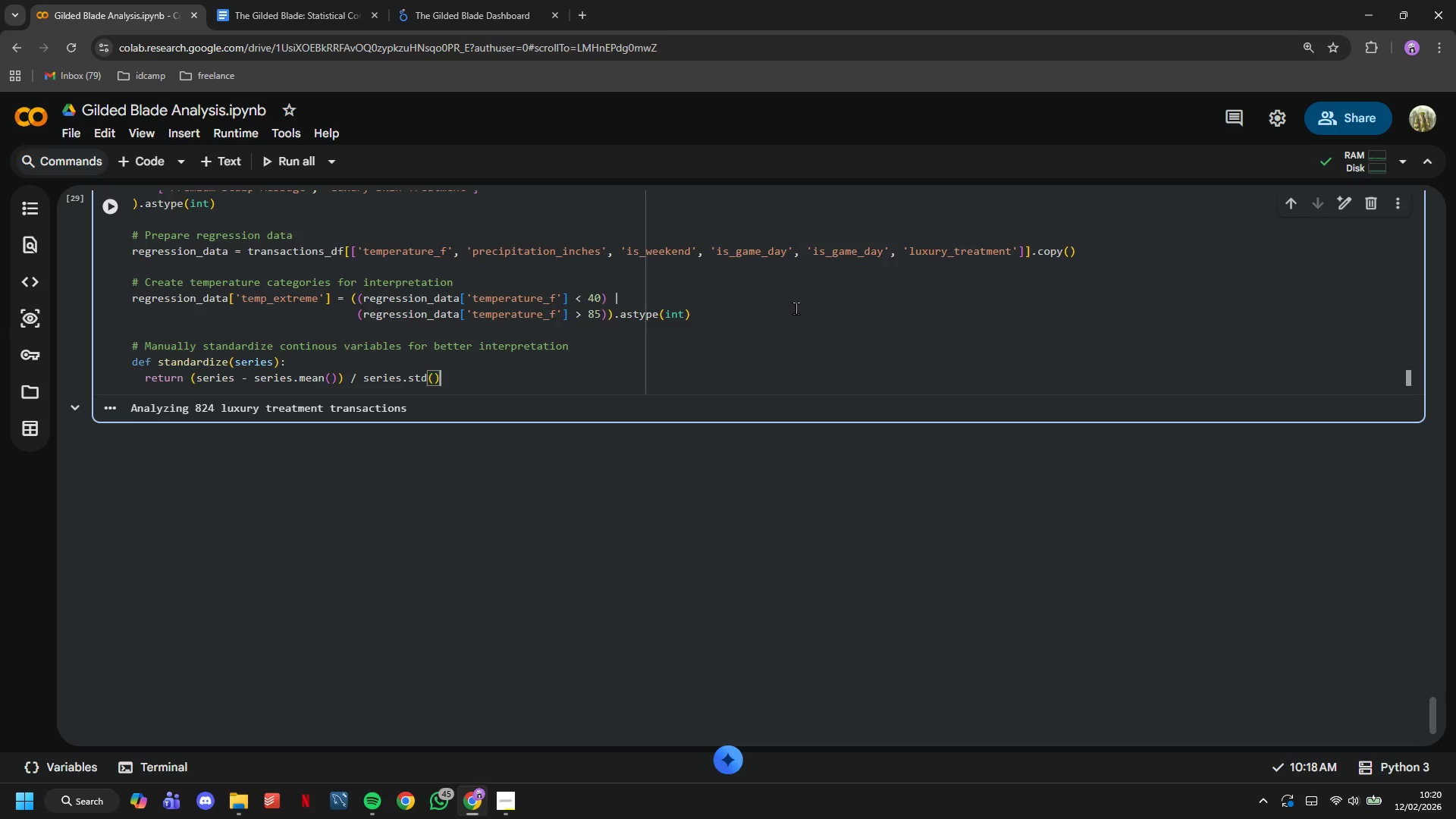 
key(Enter)
 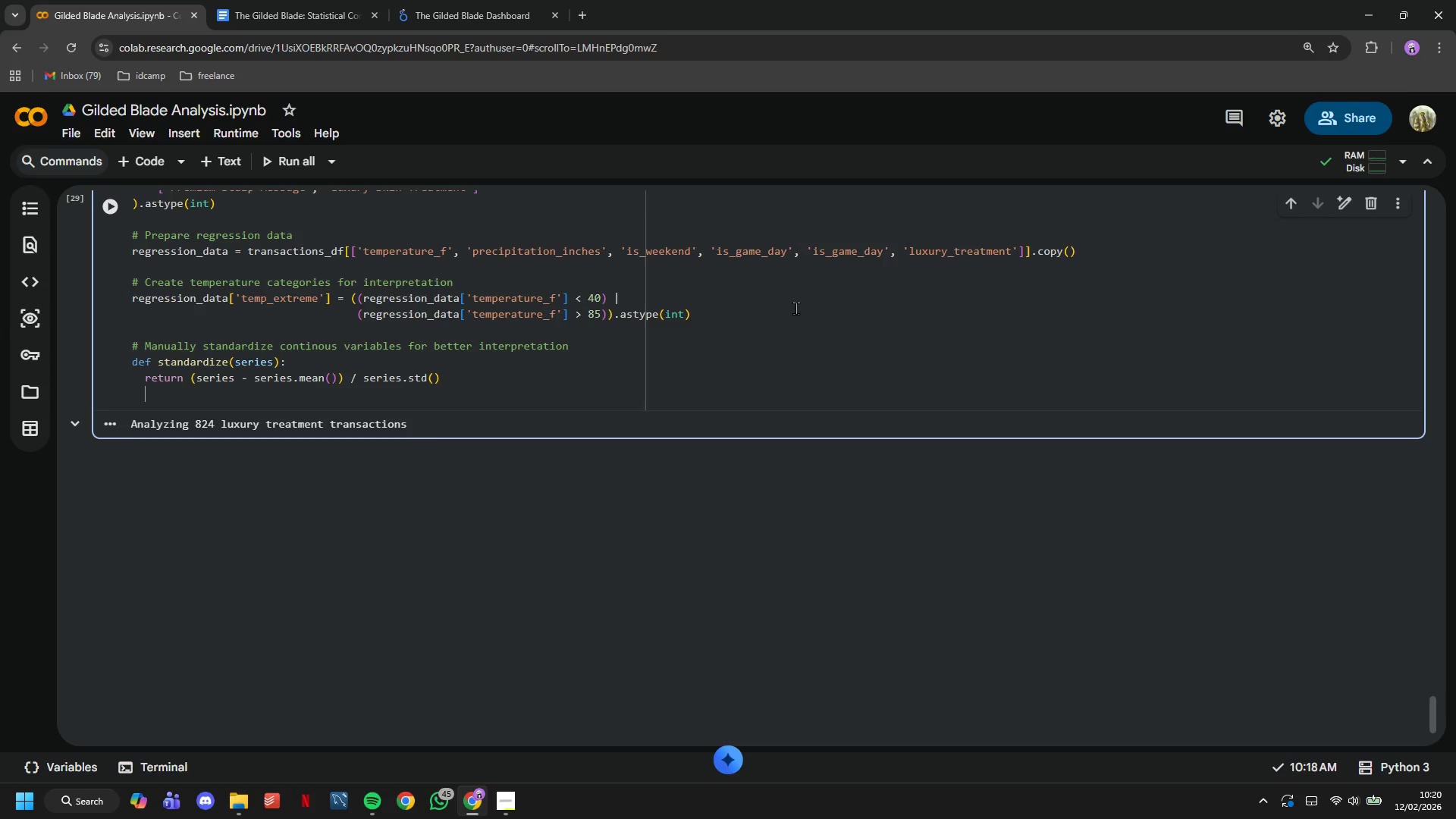 
key(Backspace)
 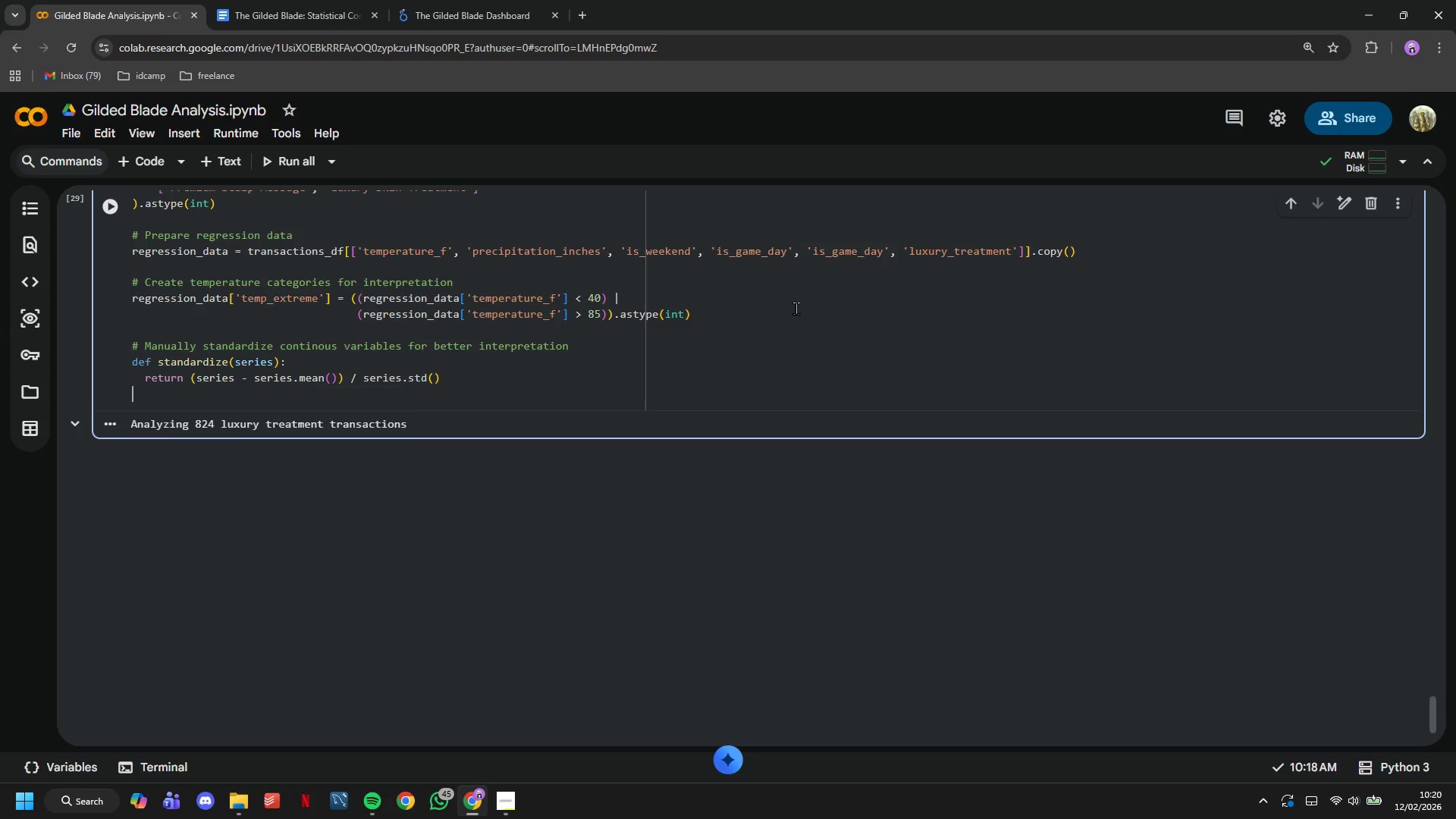 
key(Enter)
 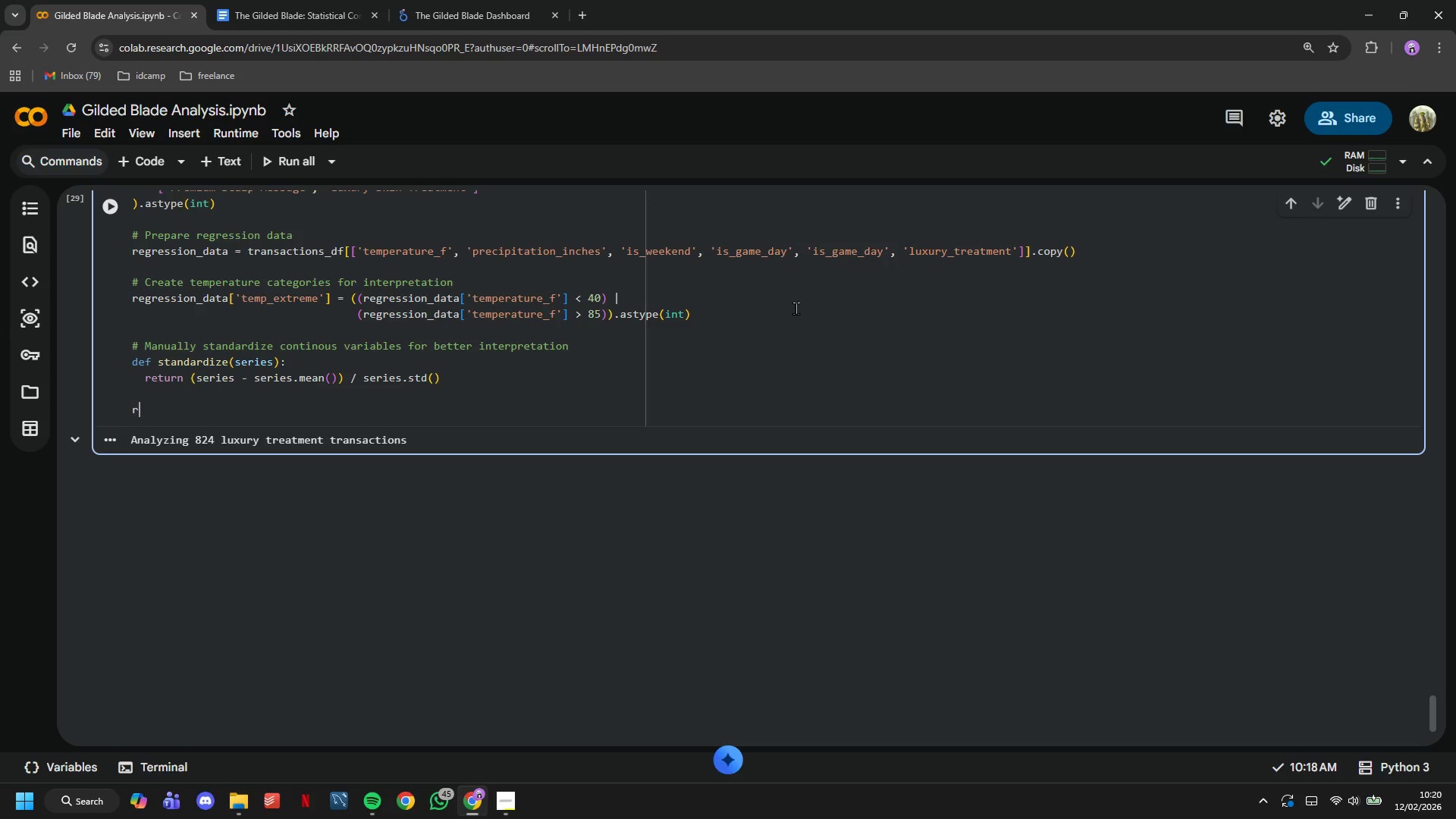 
type(regression_data['temp_SCALED)
 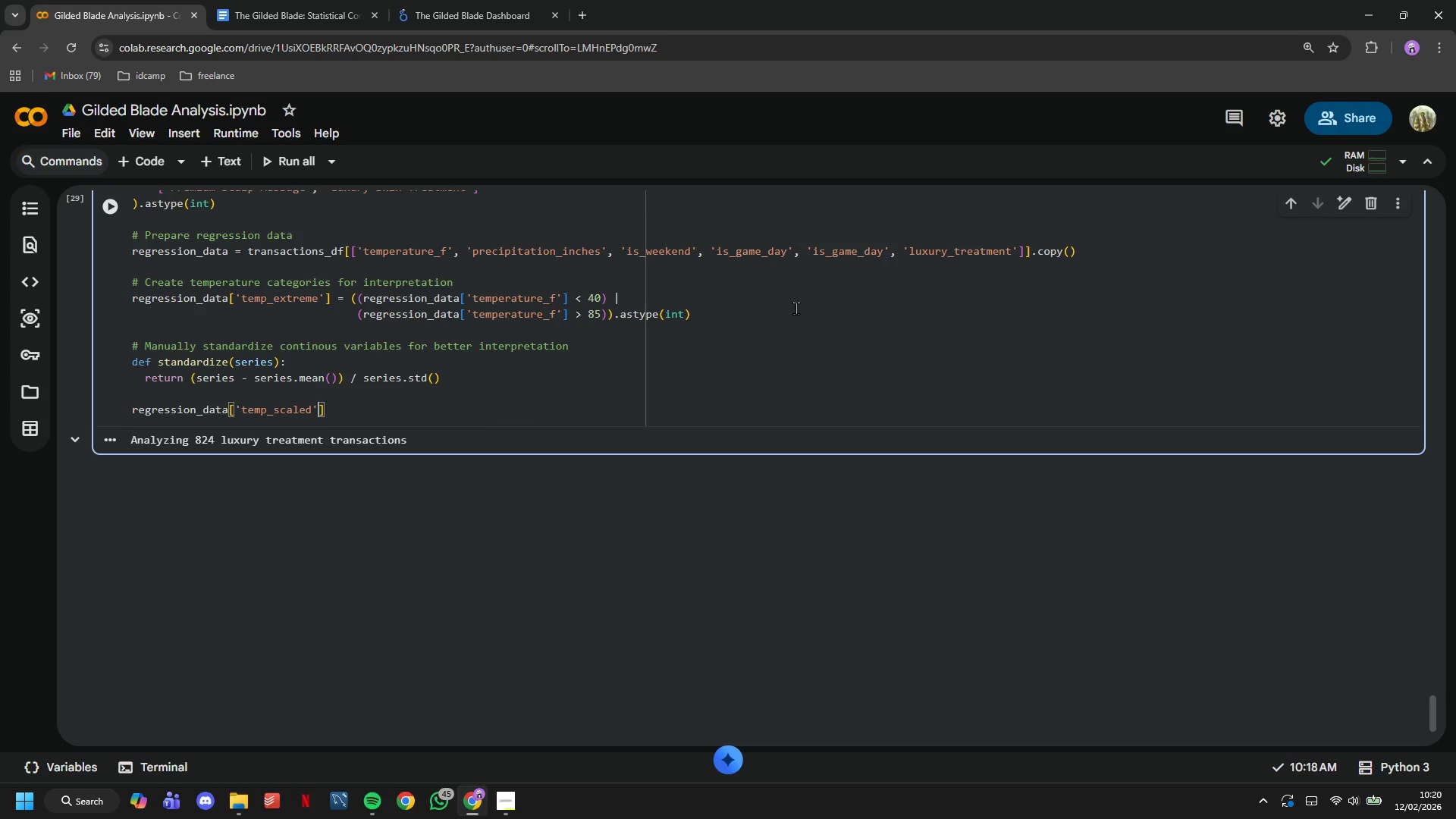 
key(Shift+ArrowRight)
 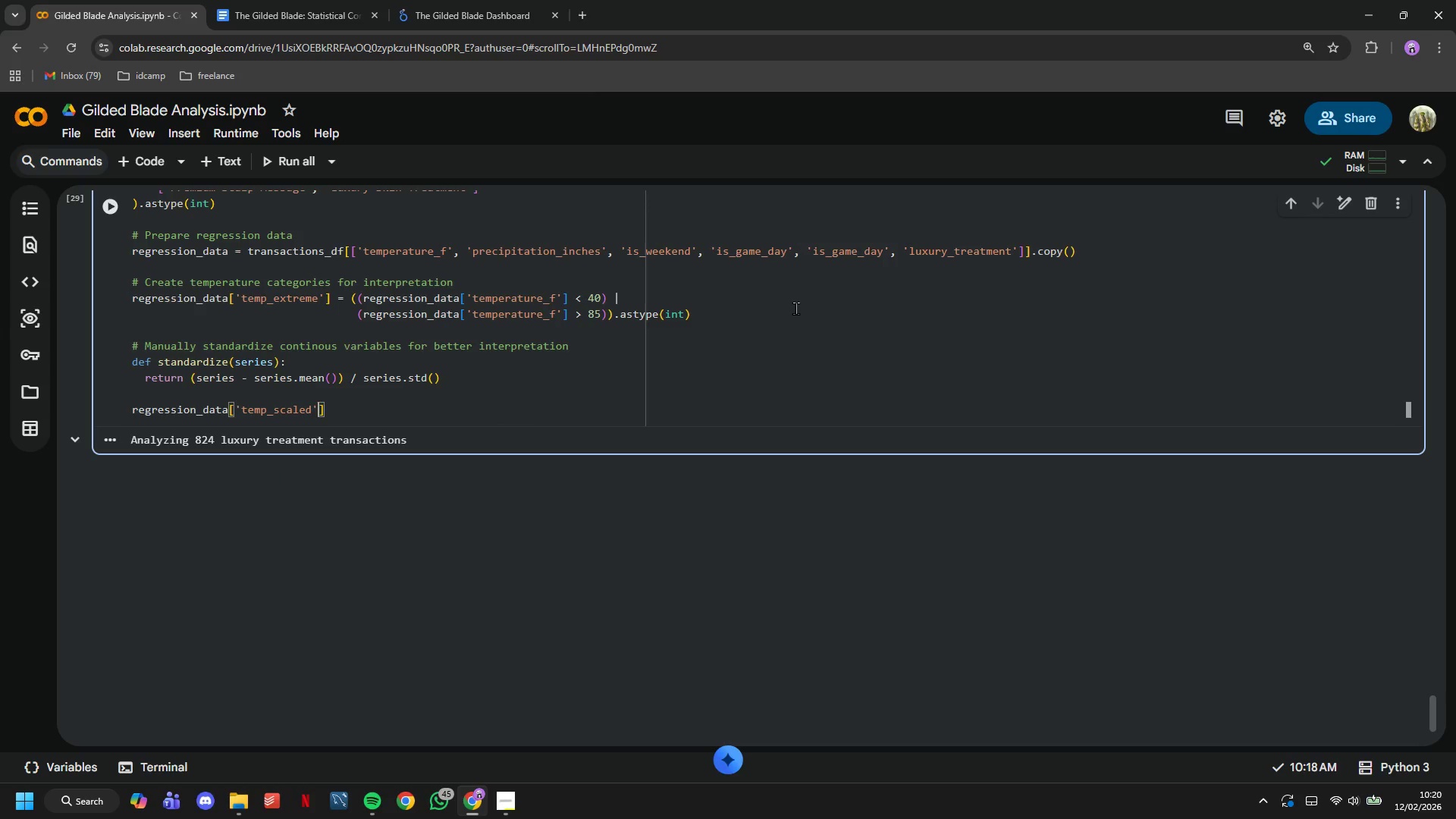 
key(Shift+ArrowRight)
 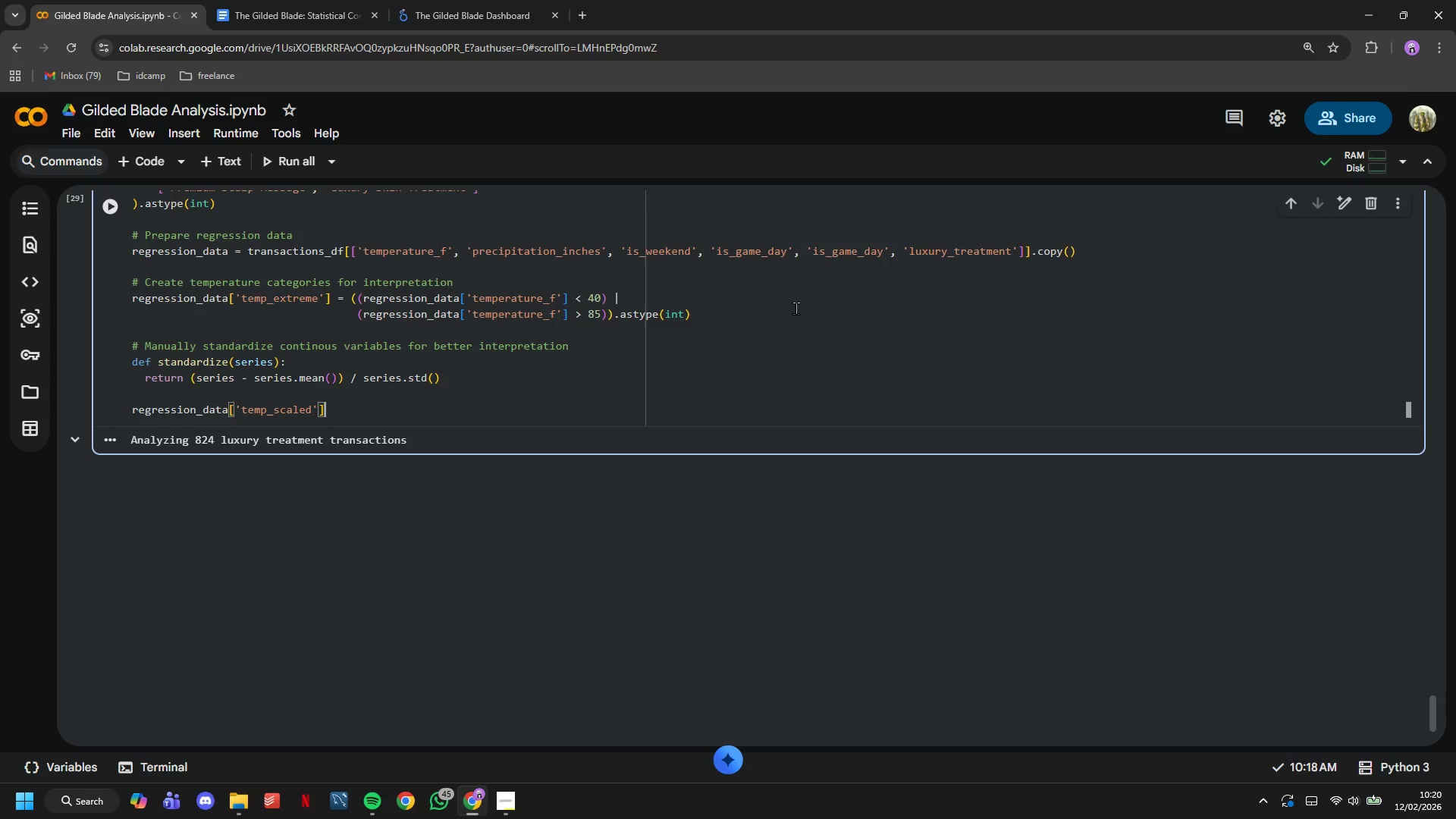 
type( + STANDAR)
key(Tab)
type((regression_data['temperature_f)
 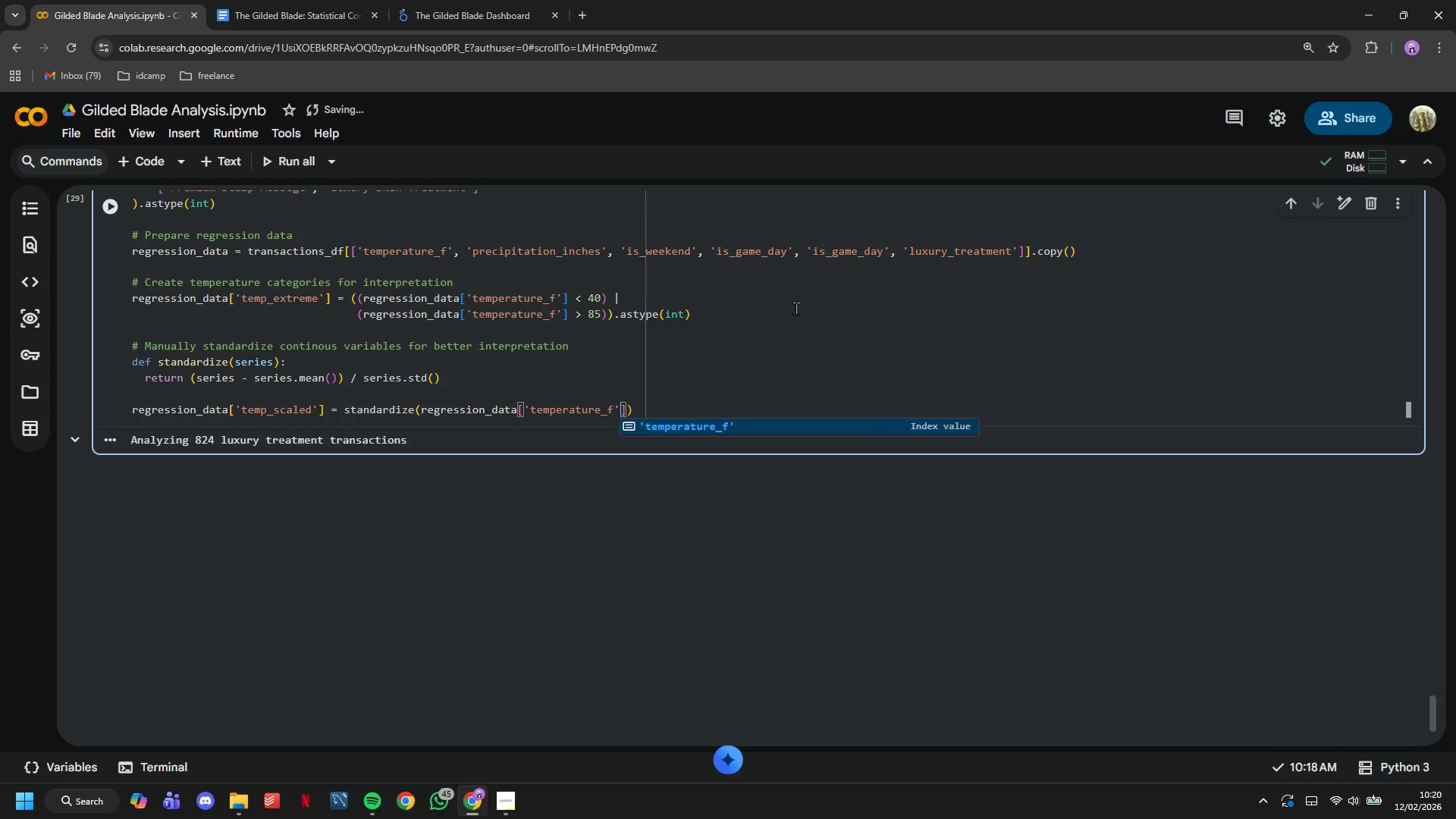 
 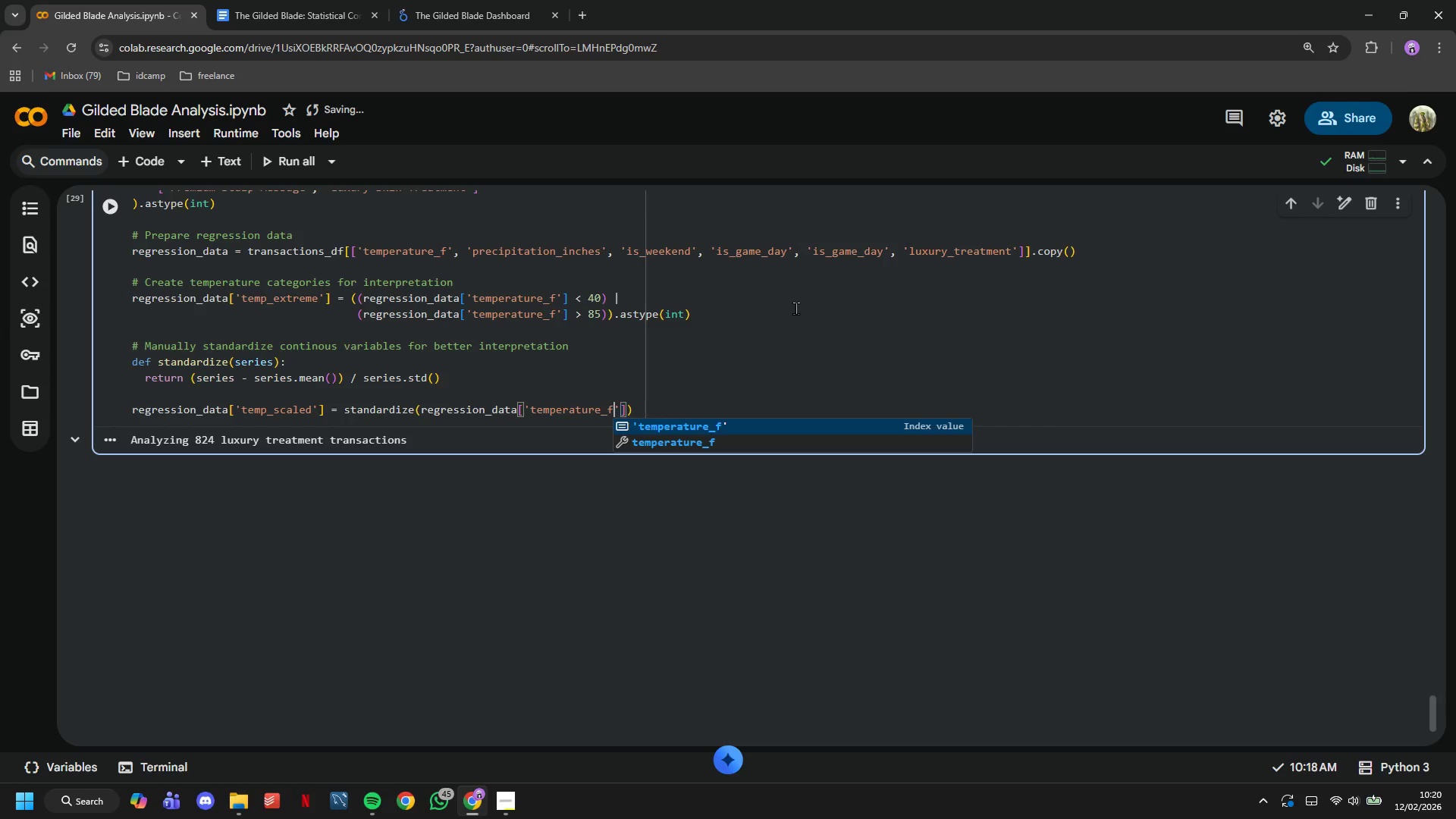 
key(ArrowRight)
 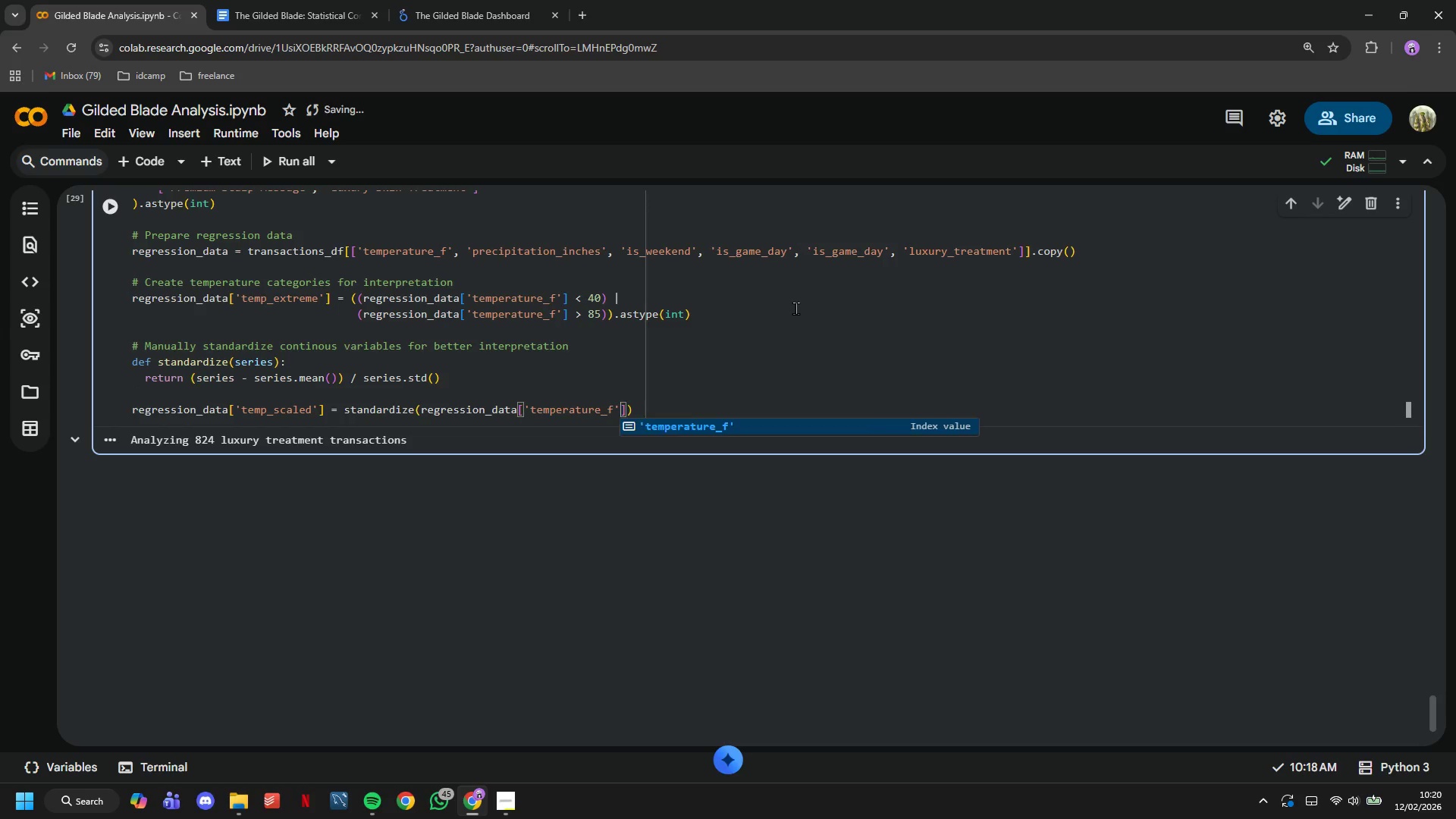 
key(ArrowRight)
 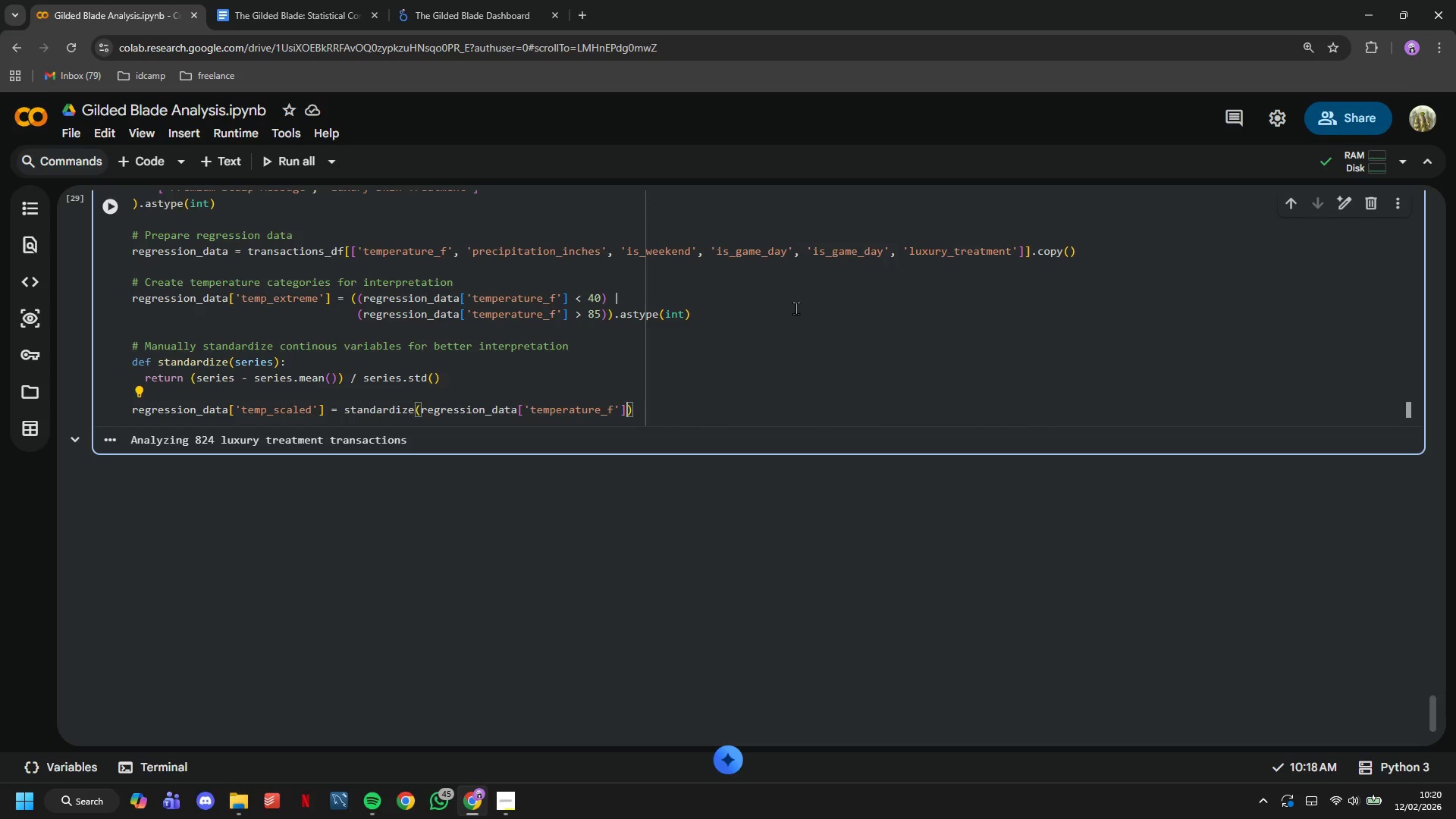 
key(ArrowRight)
 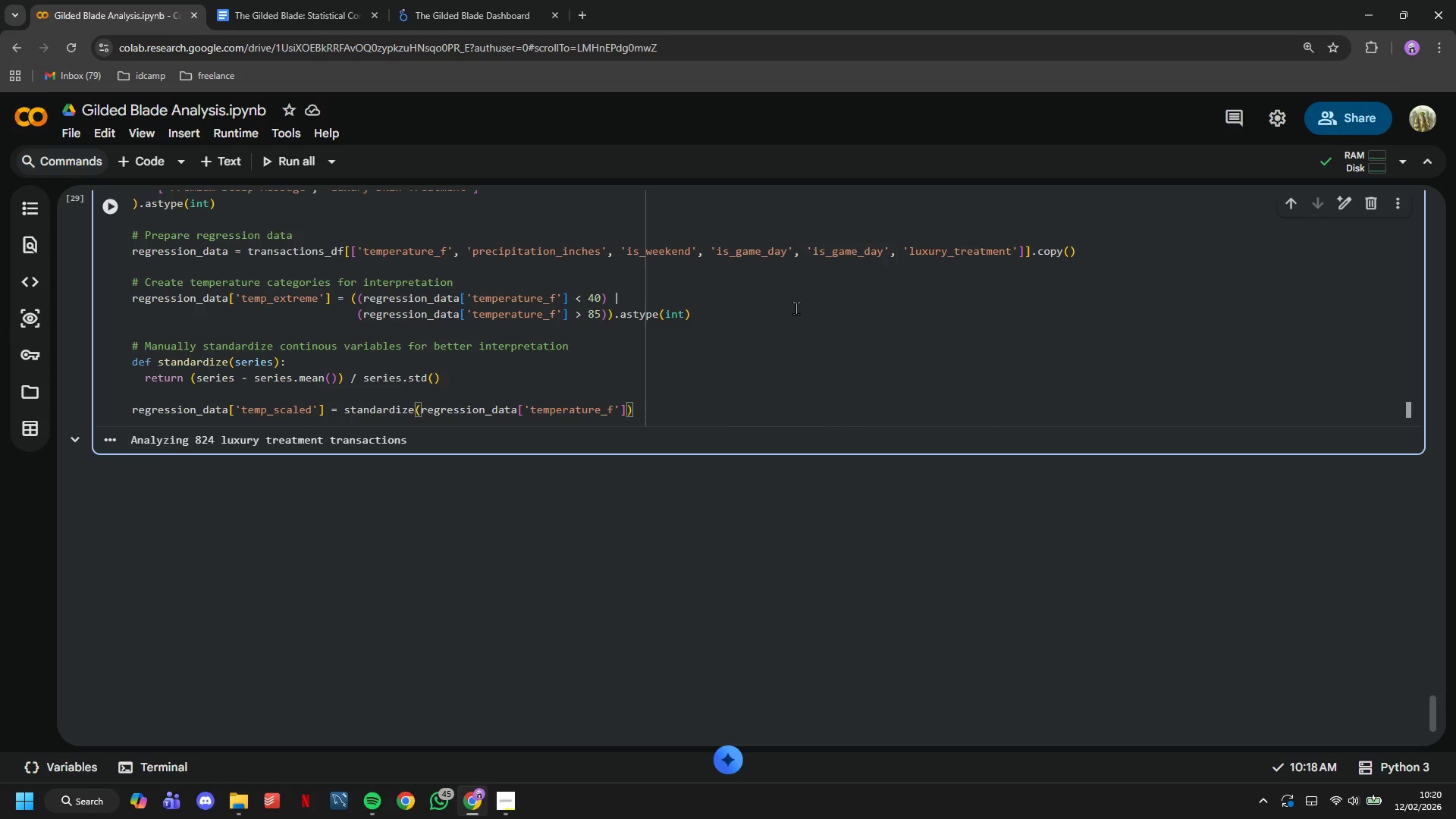 
key(Enter)
 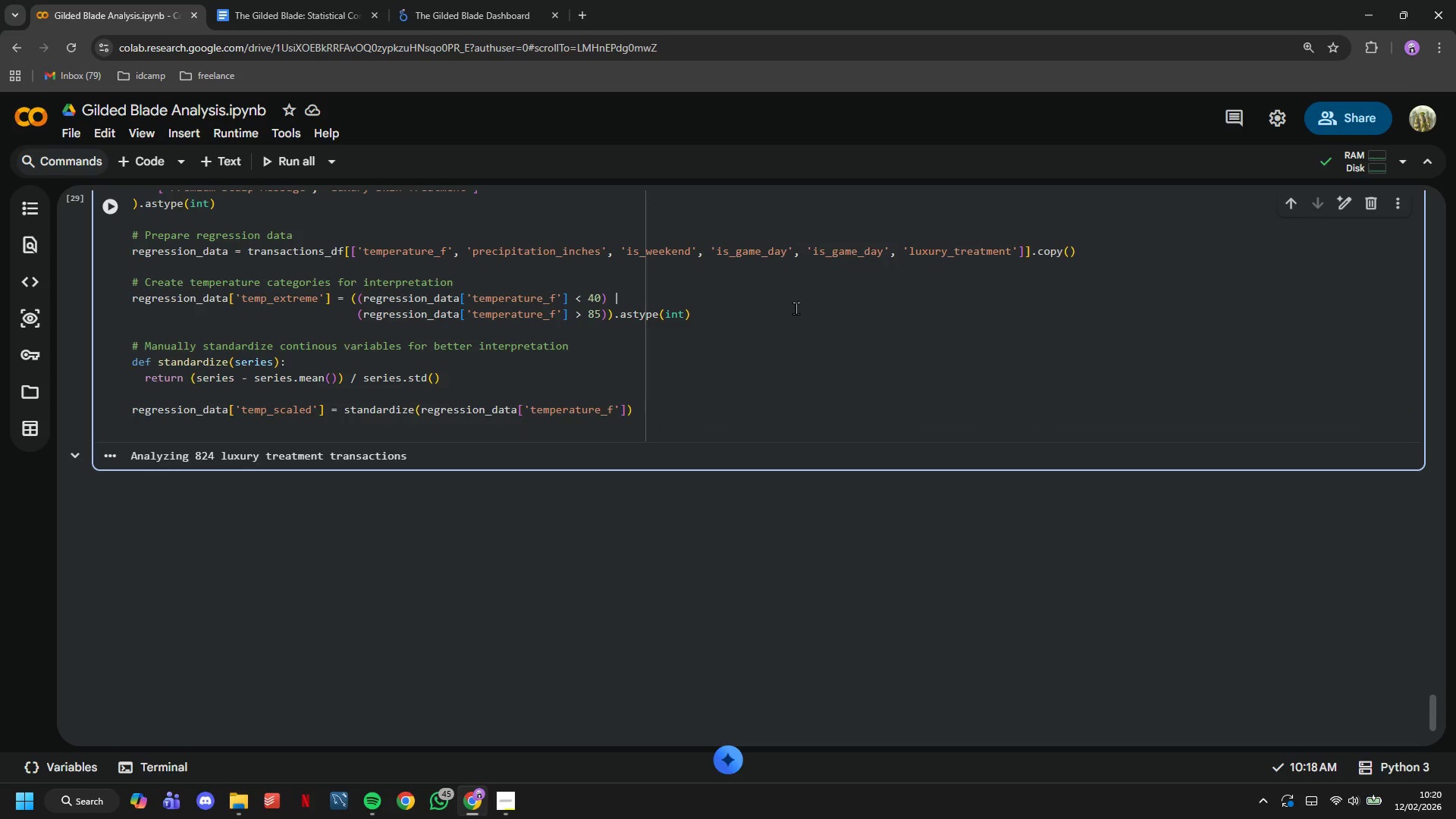 
type(regression_data[')
 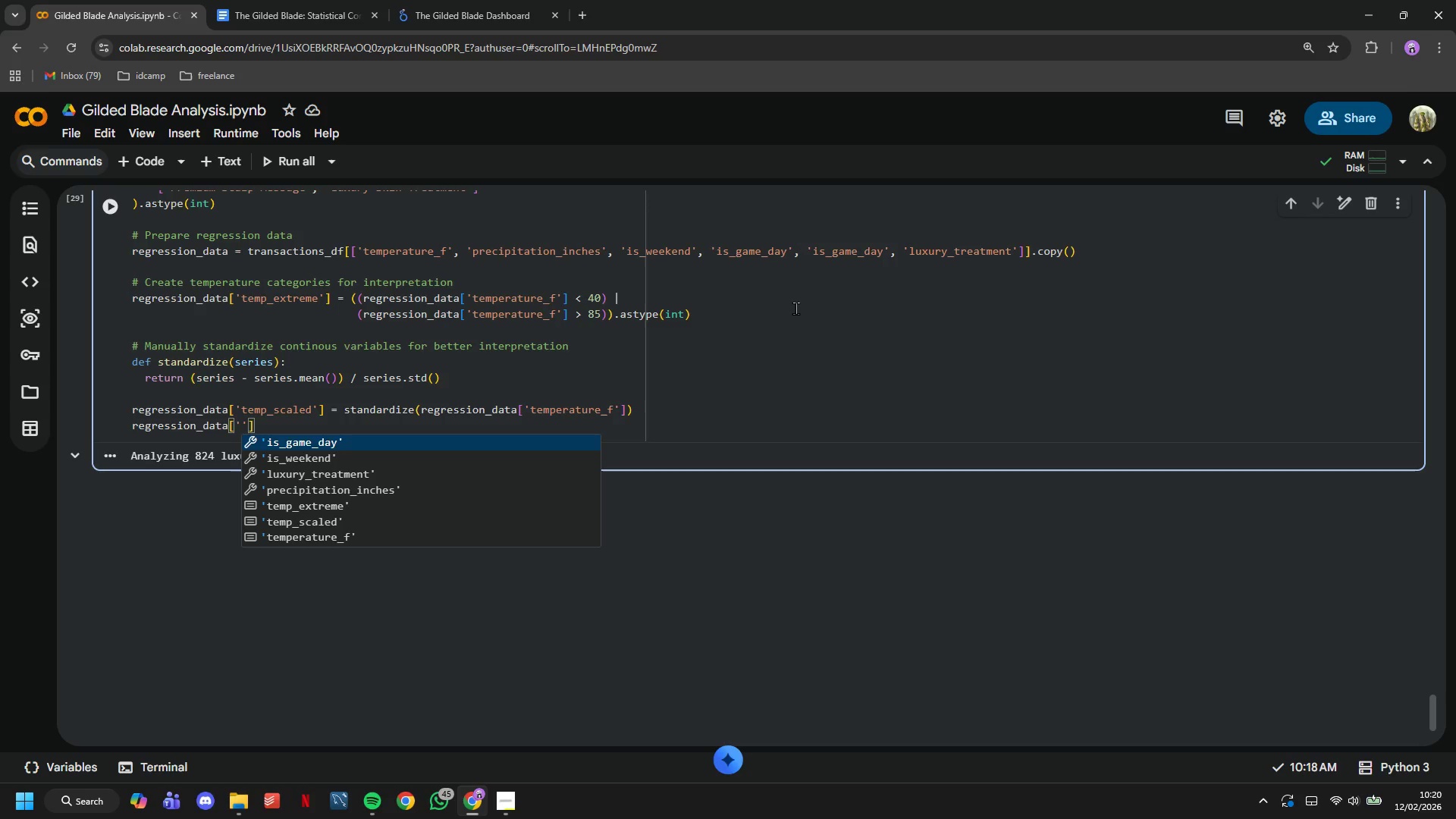 
wait(13.72)
 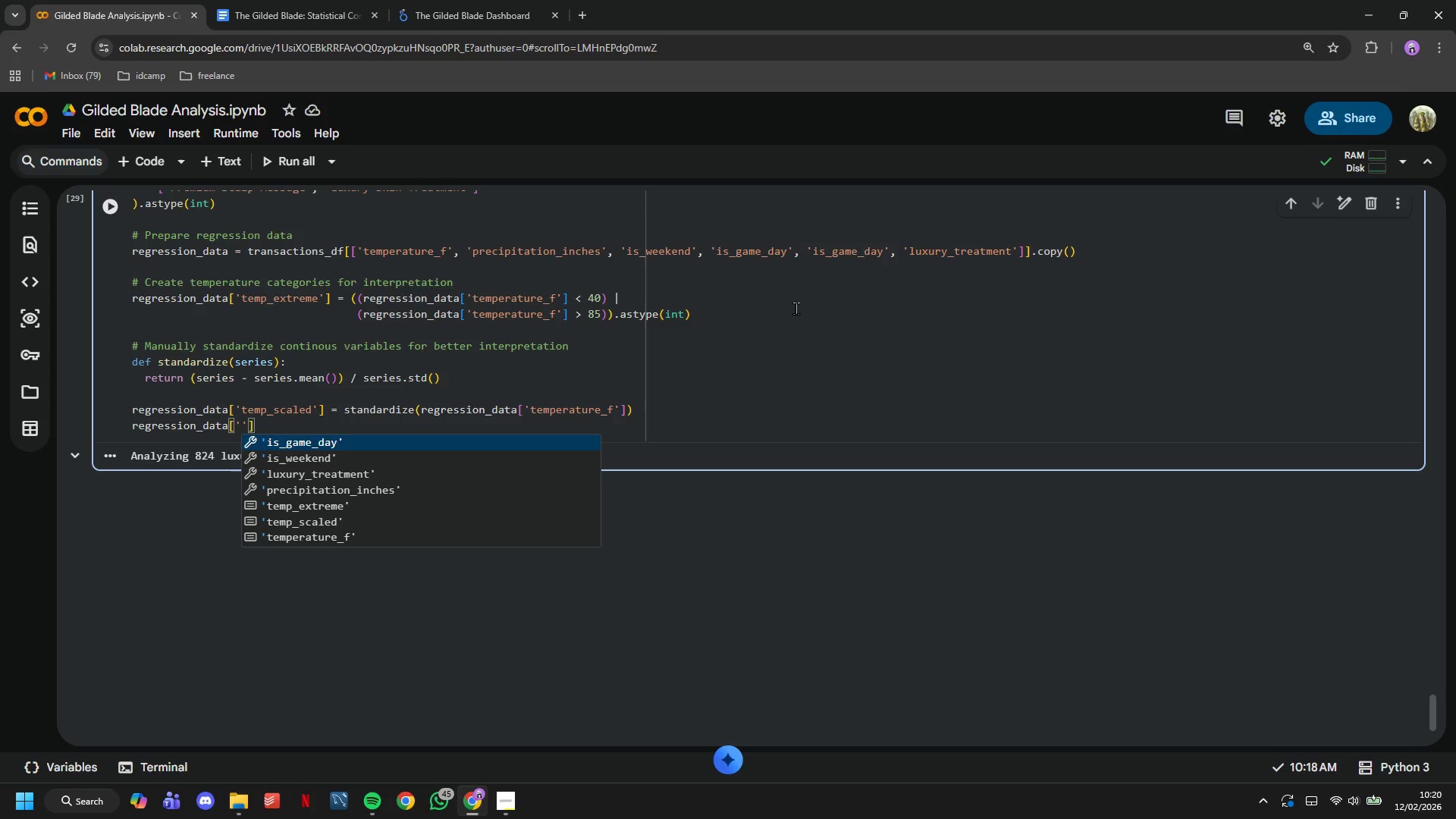 
type(precip_scaled)
 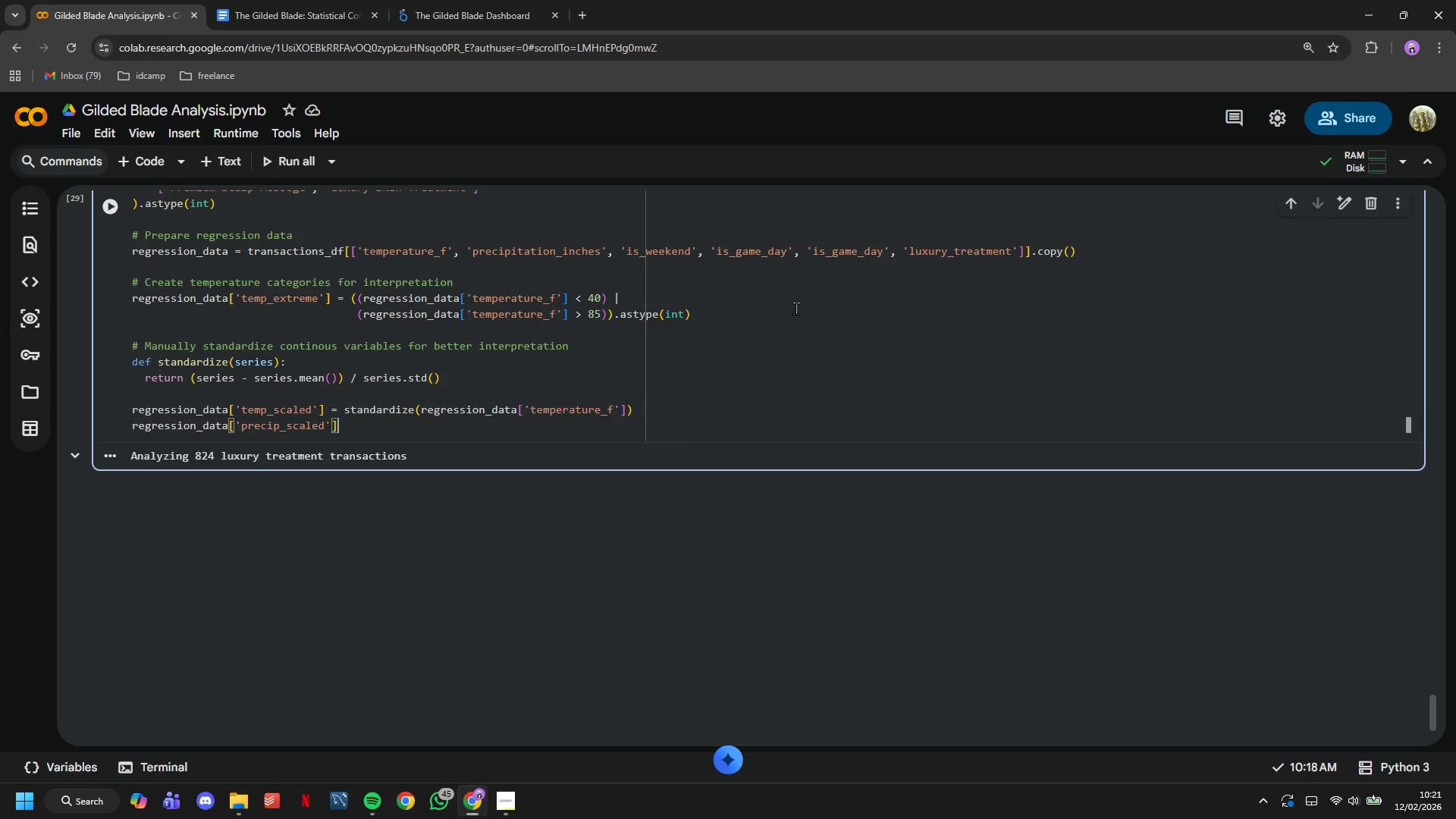 
 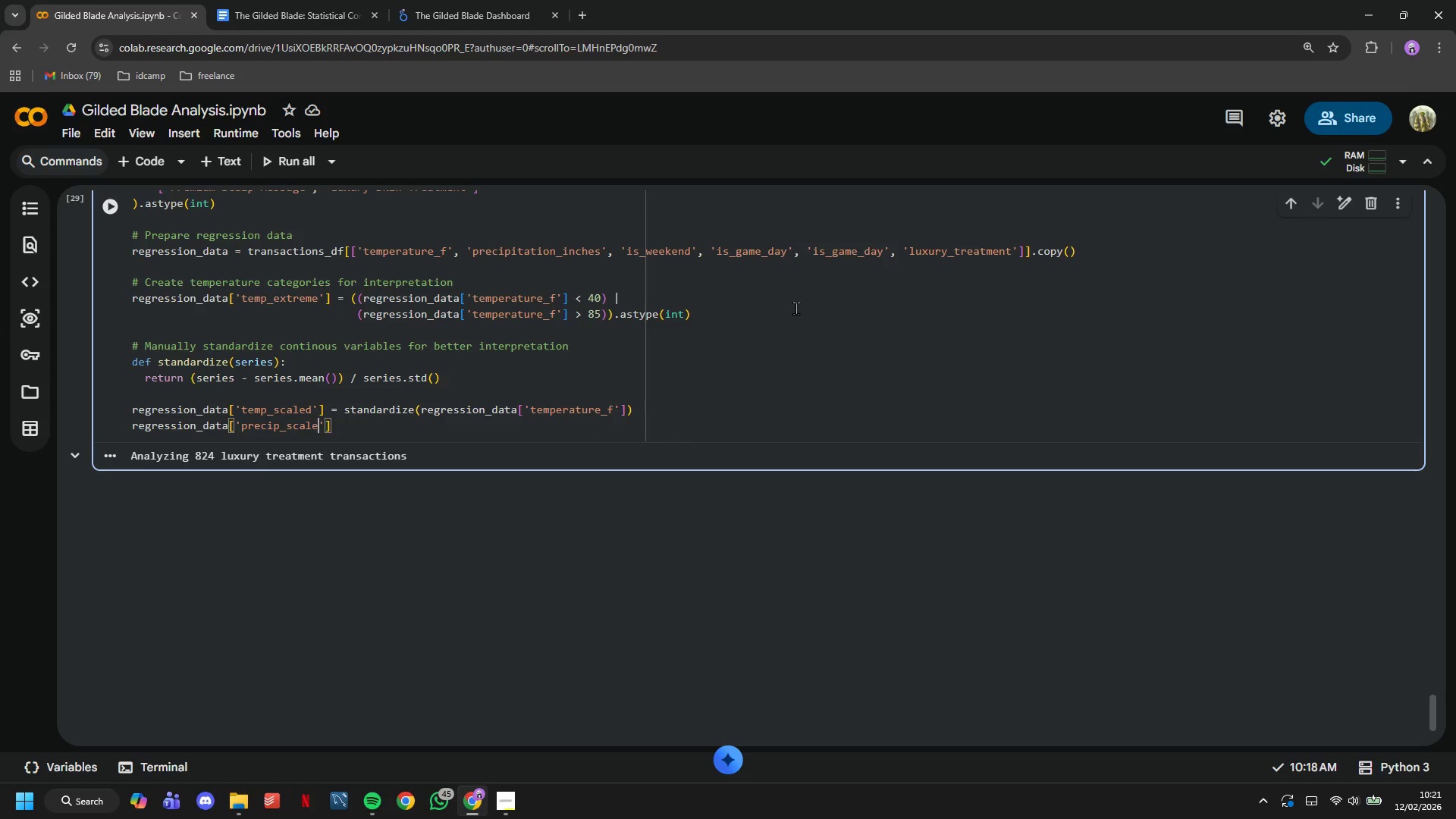 
key(ArrowRight)
 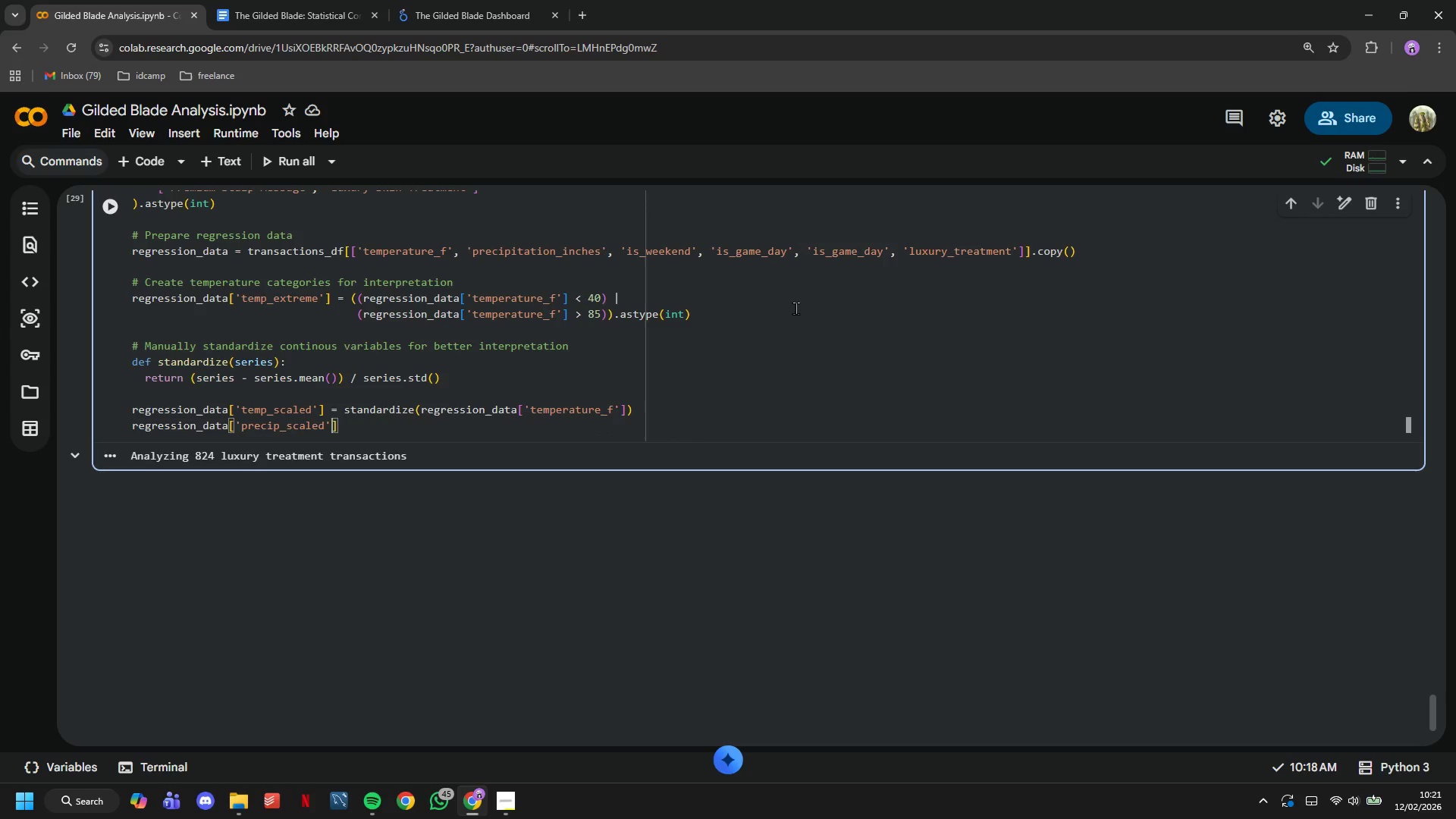 
key(ArrowRight)
 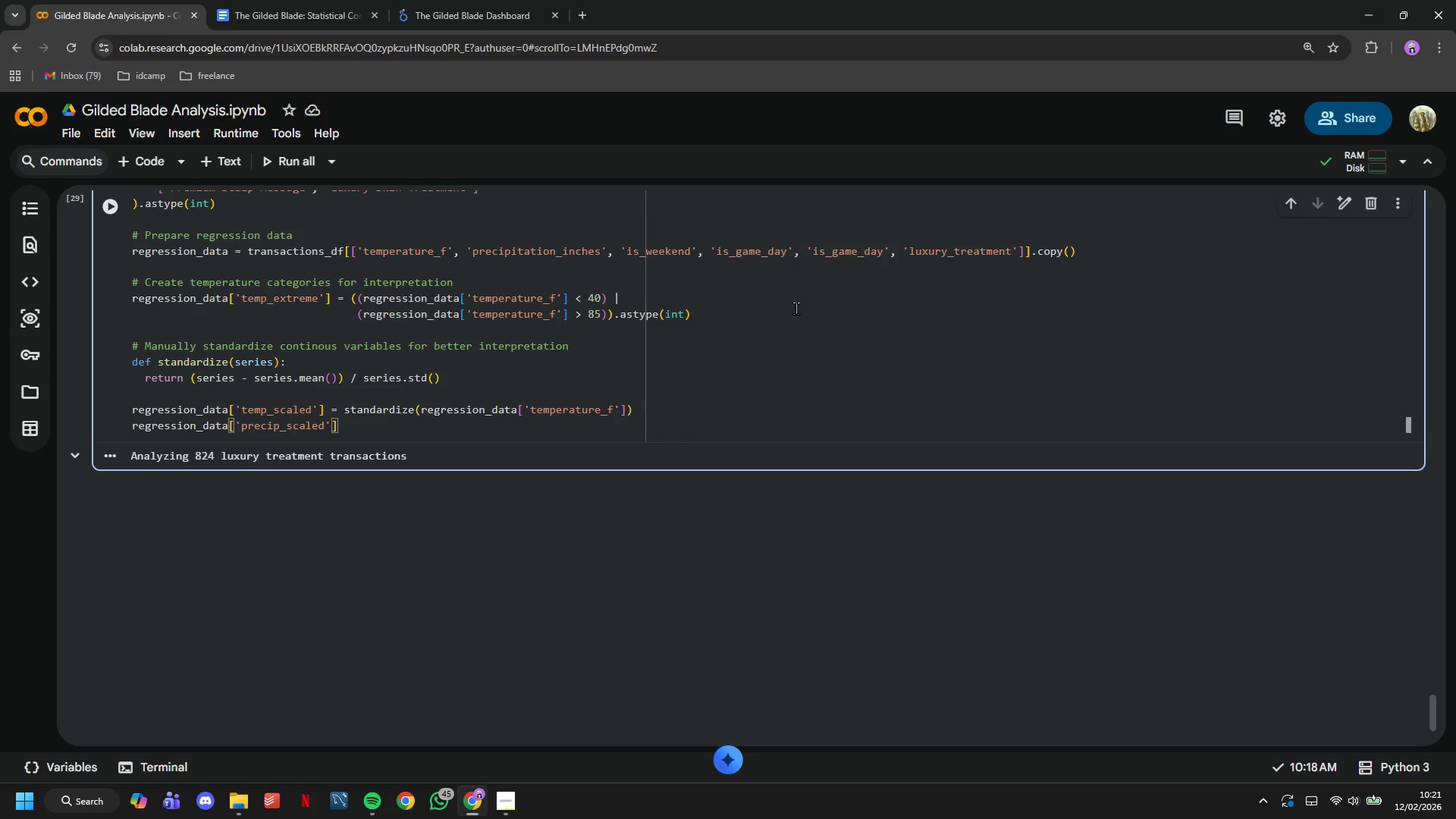 
key(Space)
 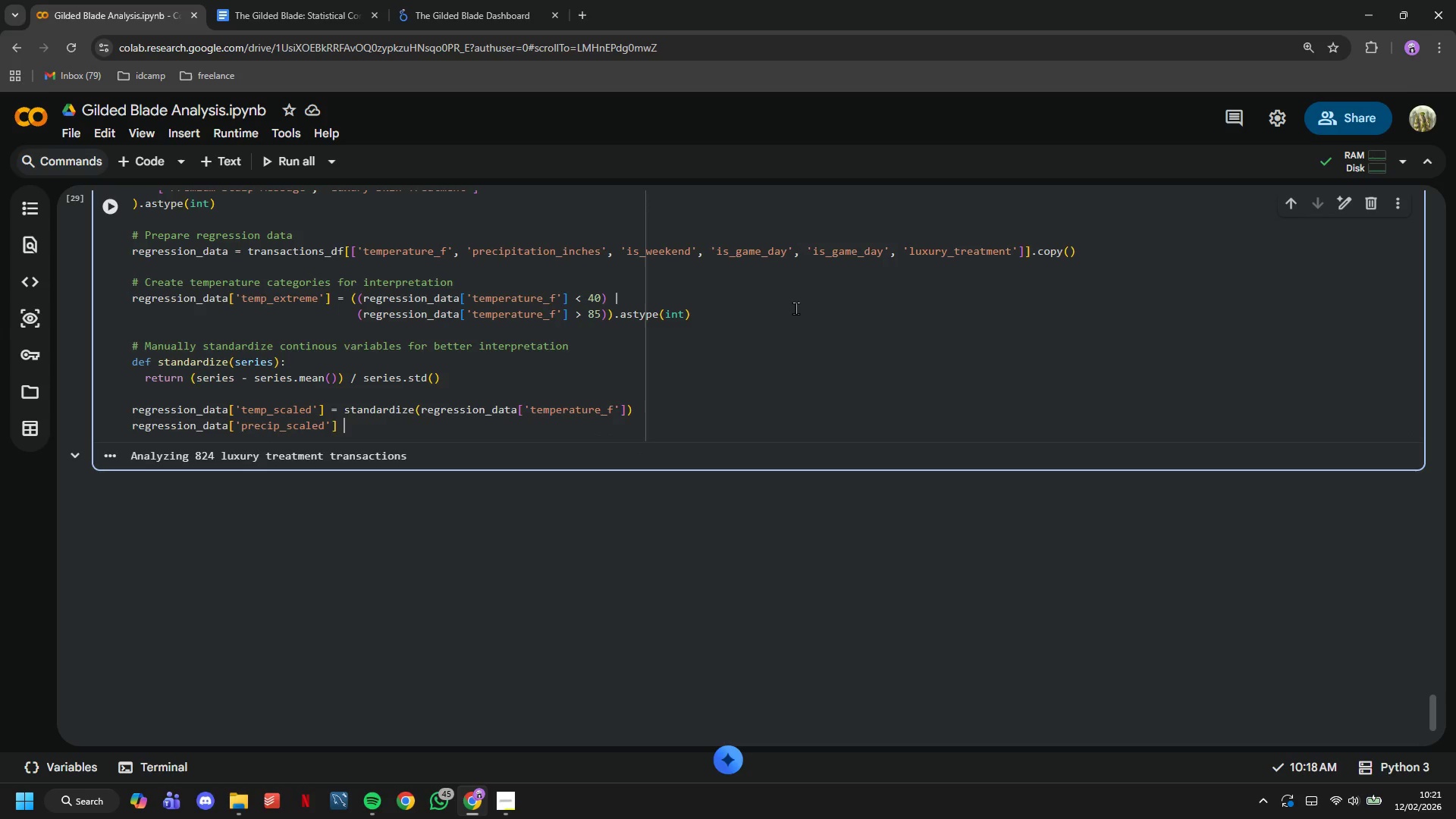 
key(Equal)
 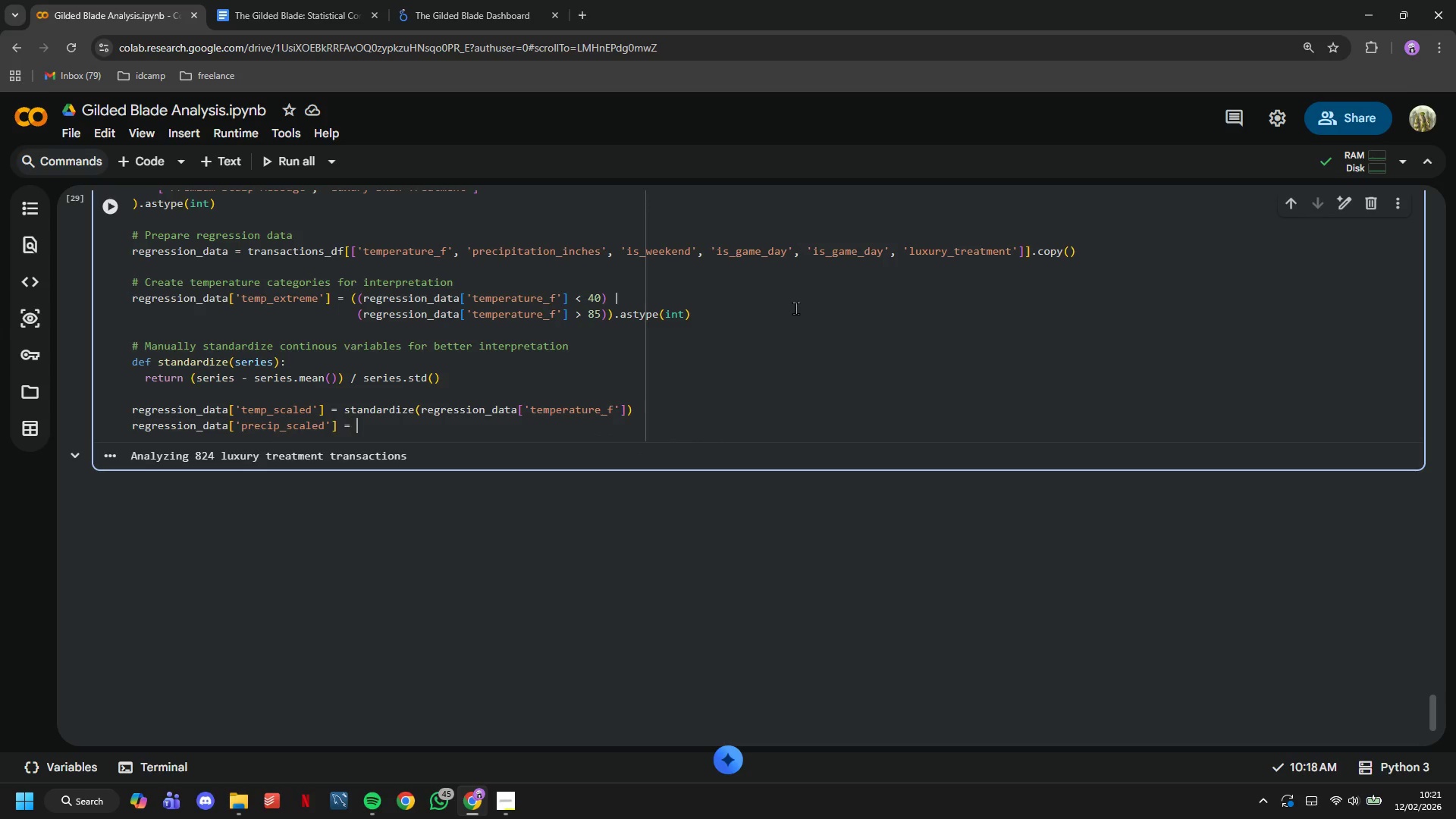 
key(Space)
 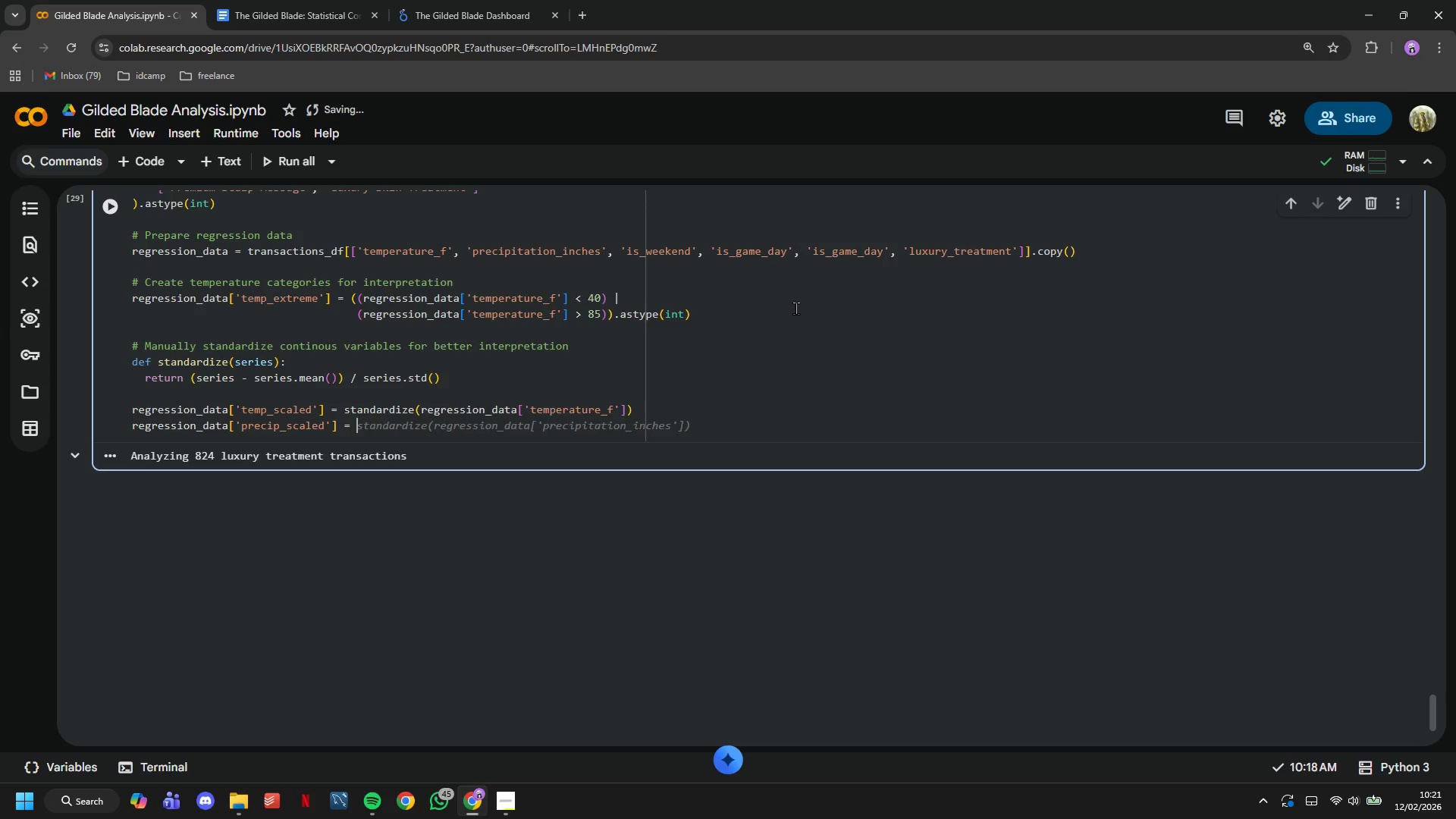 
key(Tab)
 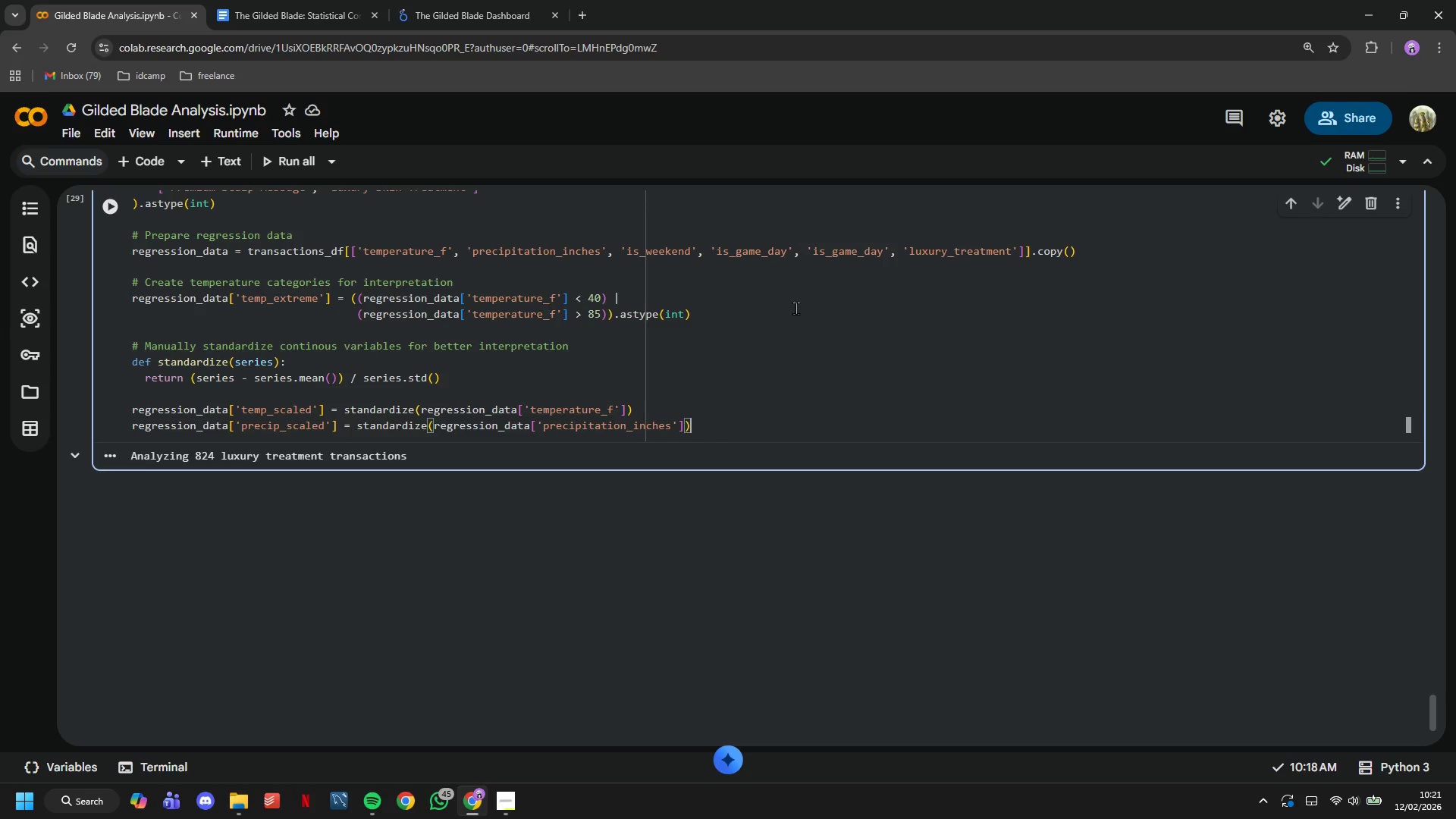 
wait(8.41)
 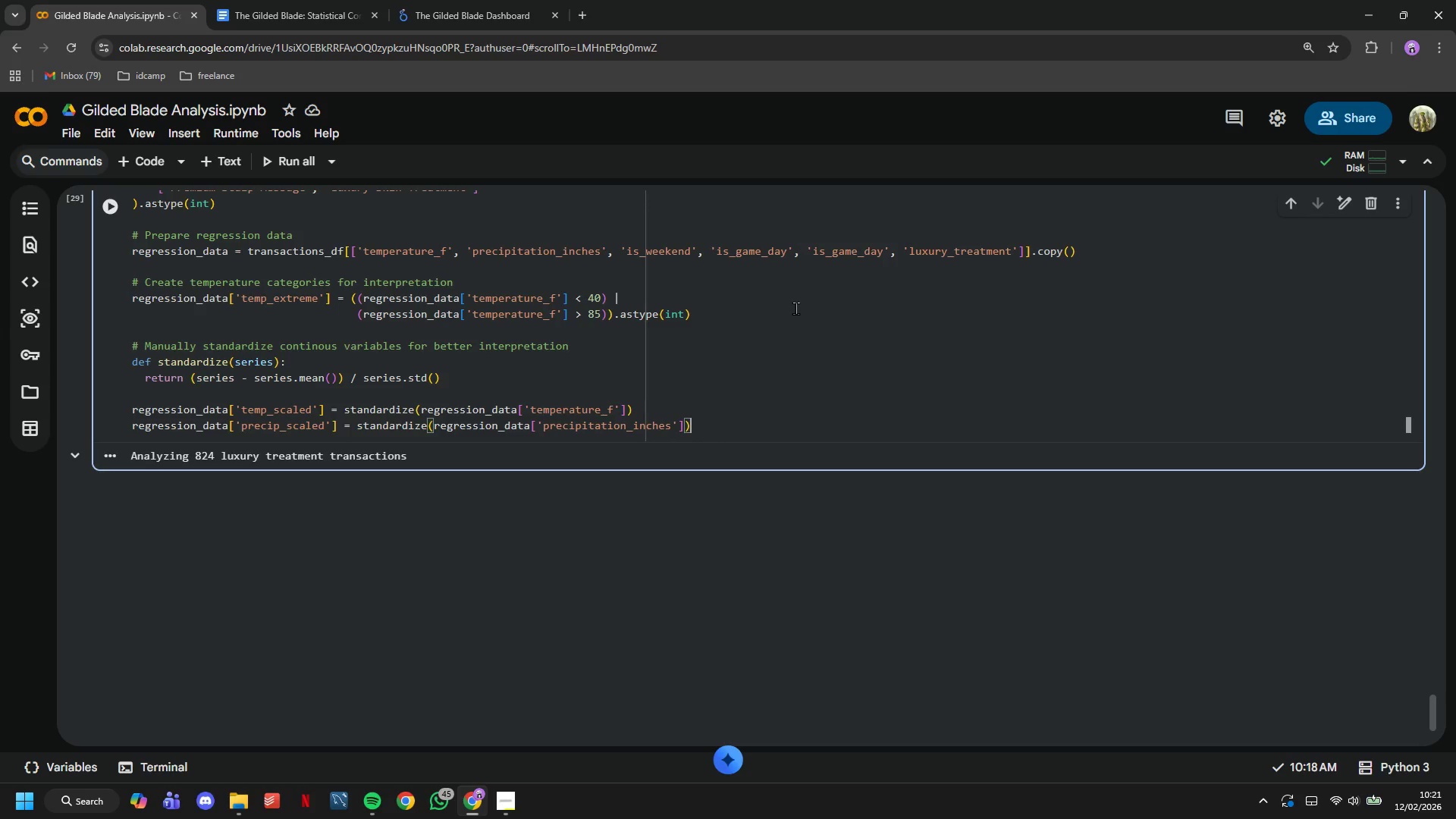 
key(Enter)
 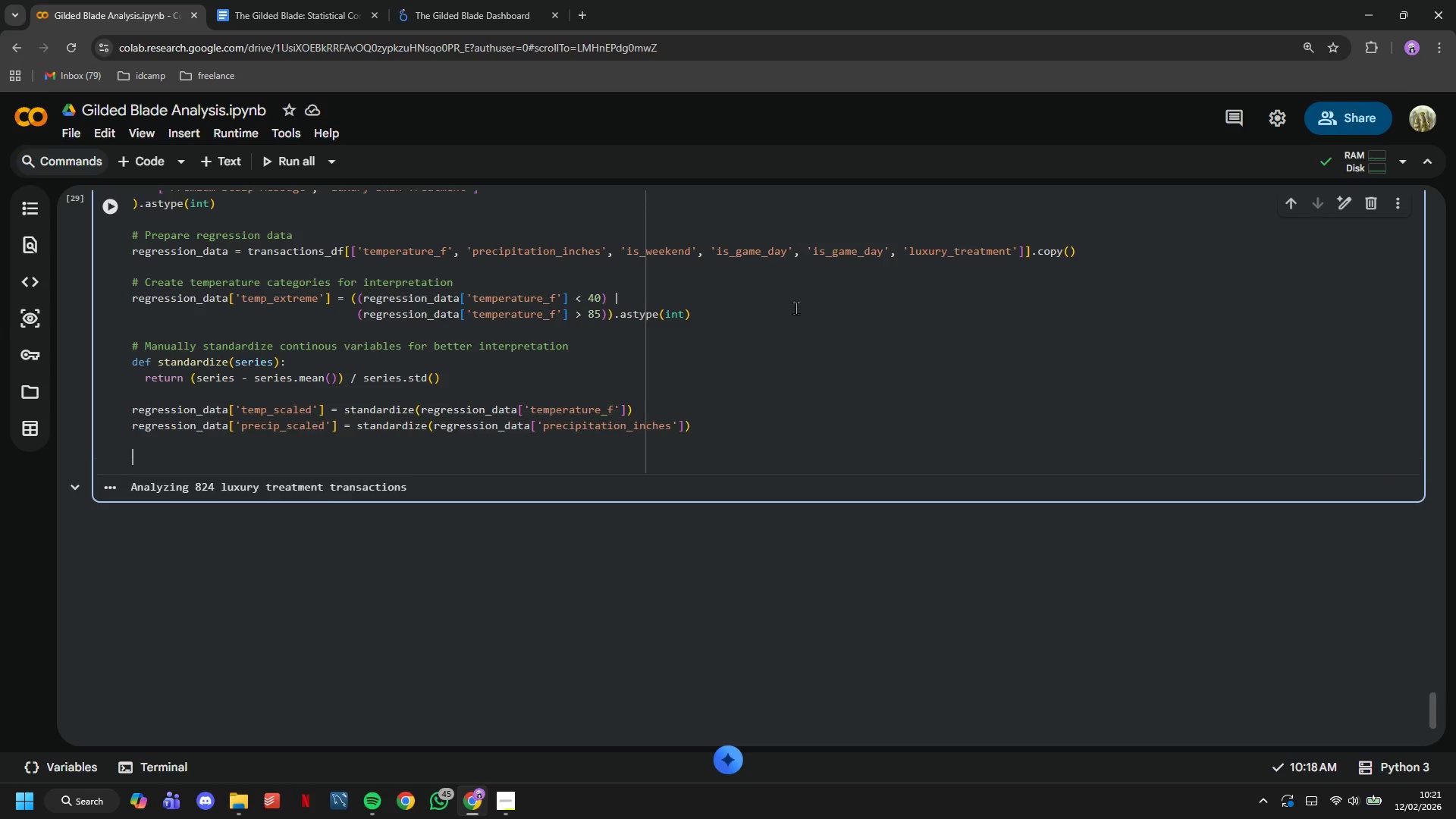 
key(Enter)
 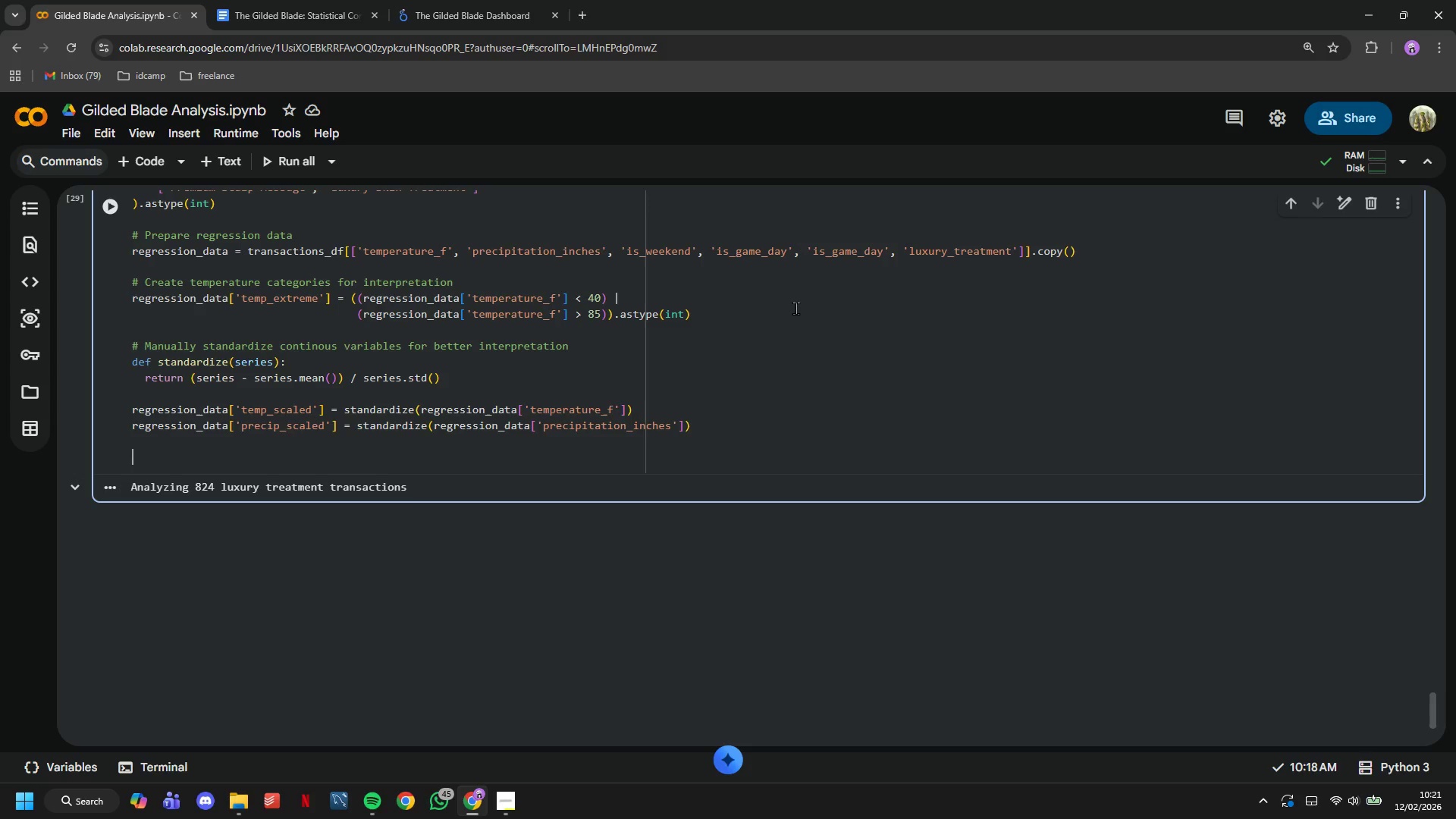 
type(# Prepare )
 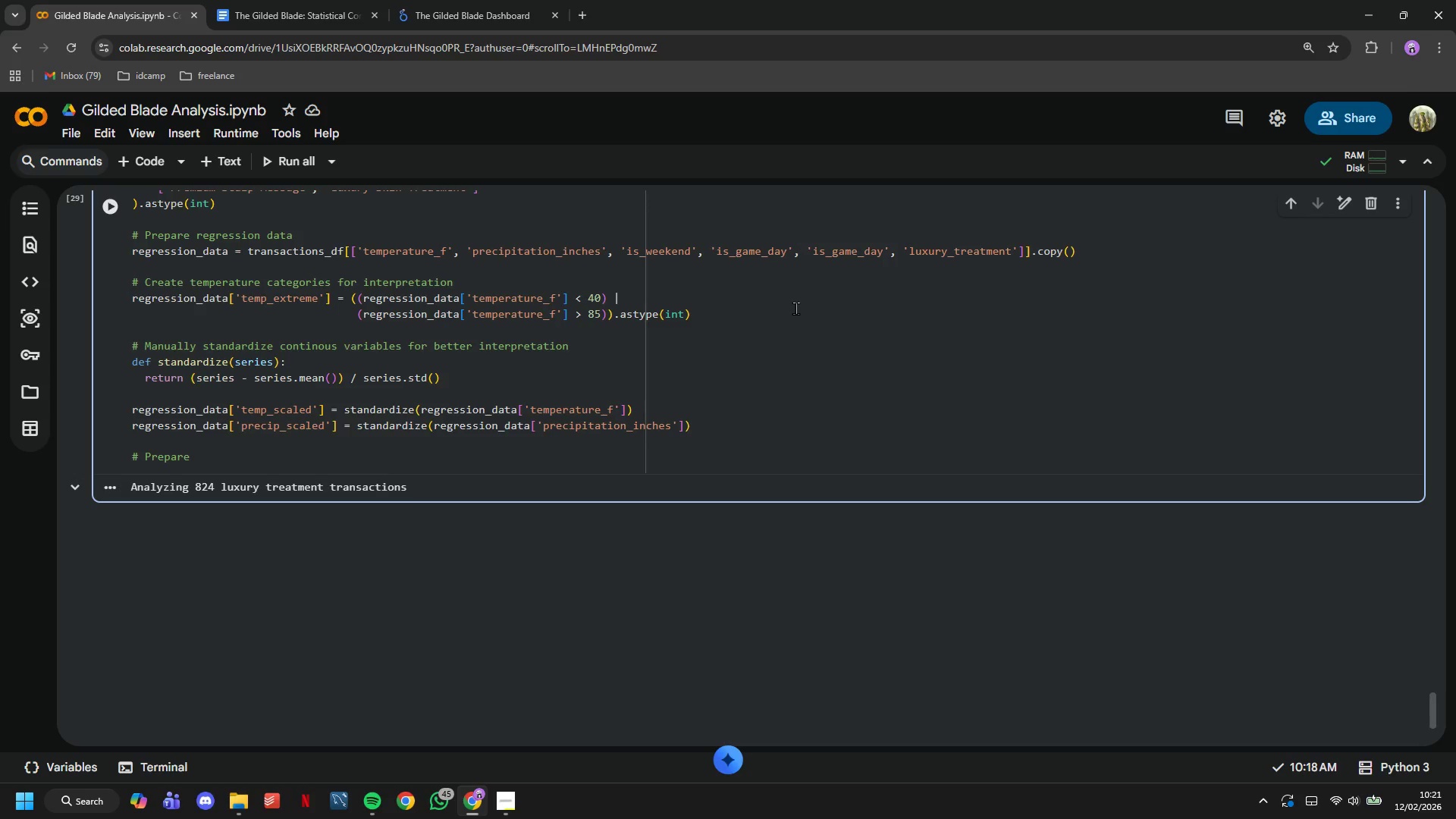 
wait(17.74)
 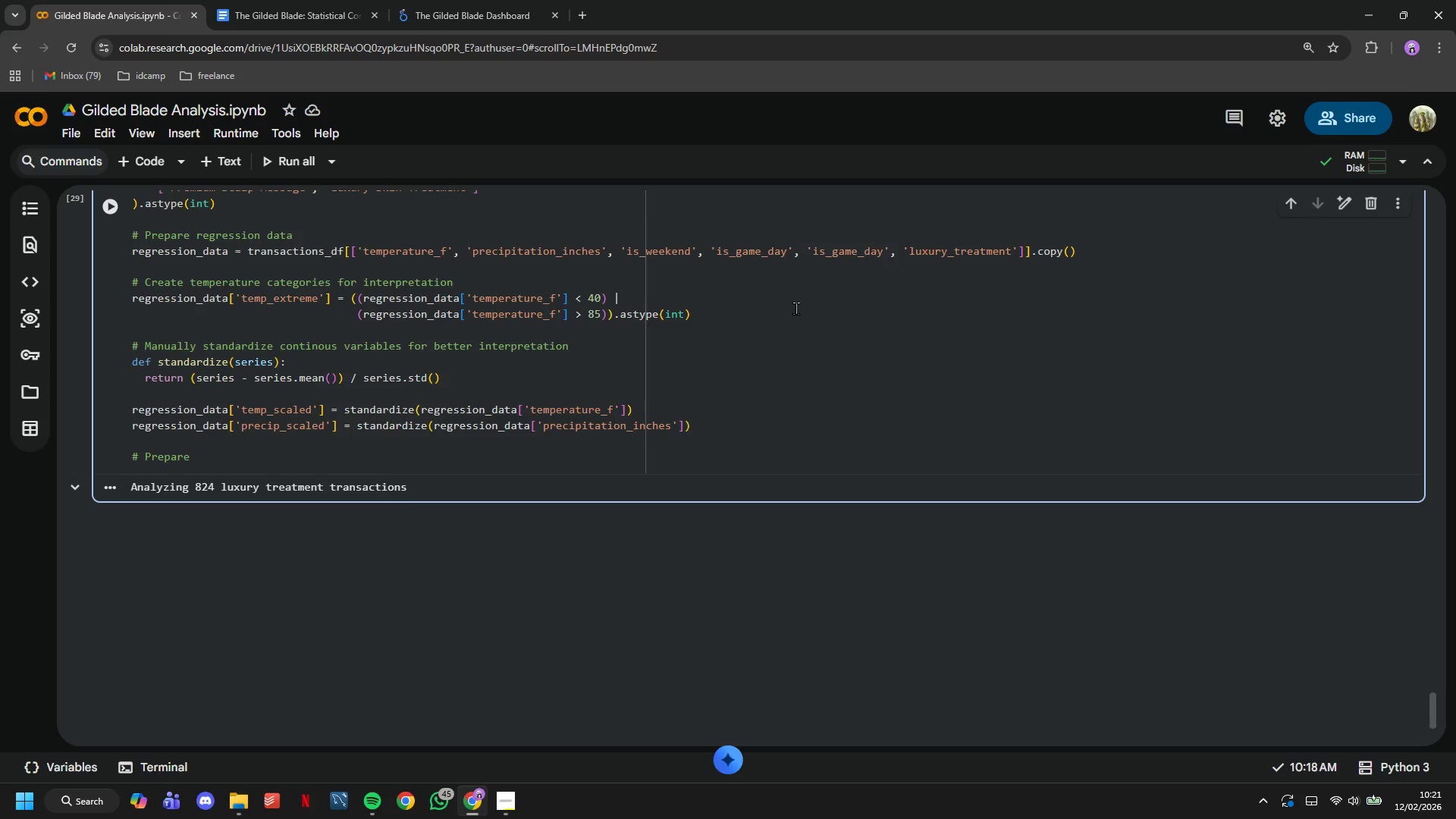 
type(variables )
 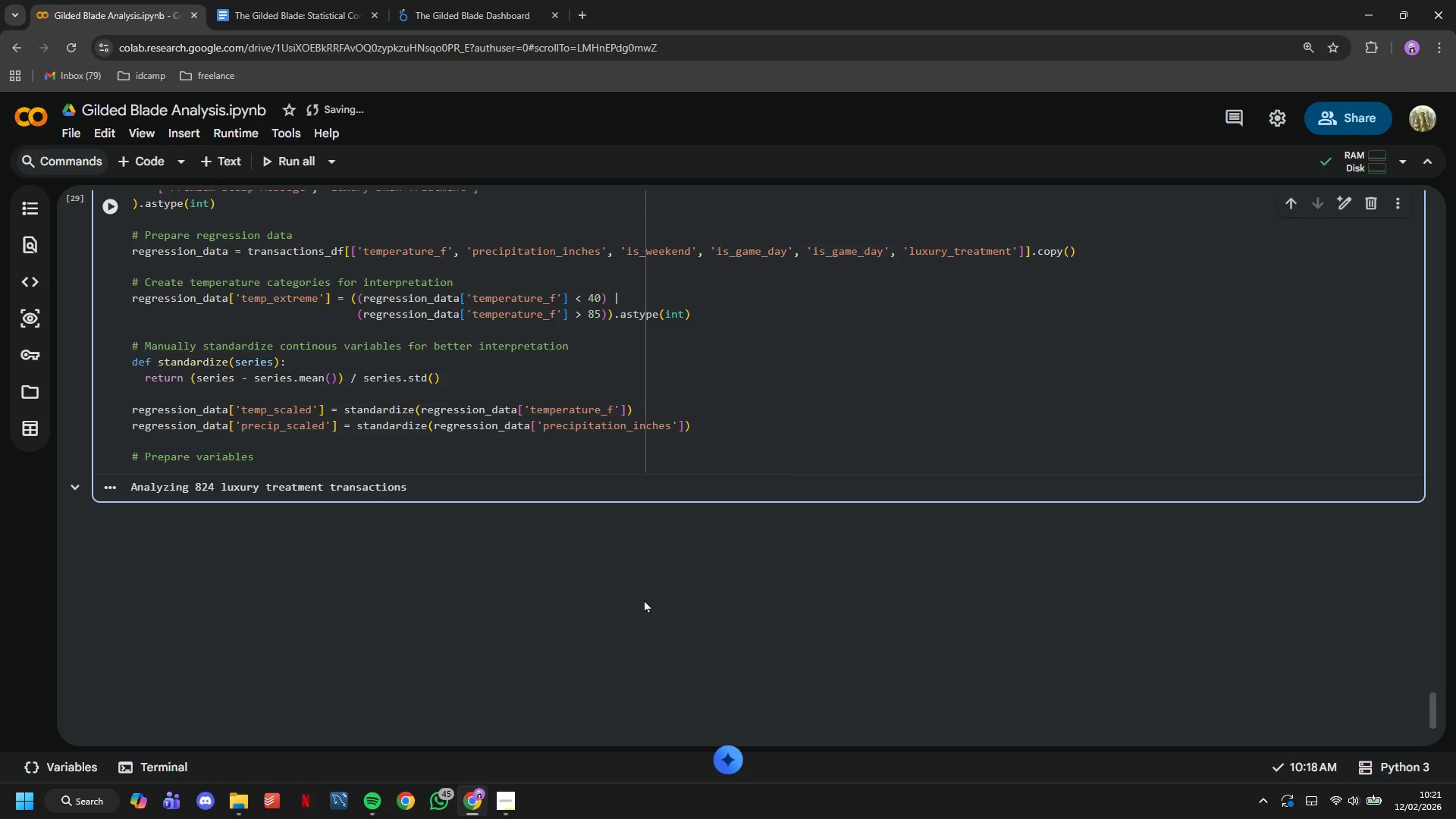 
left_click([504, 808])